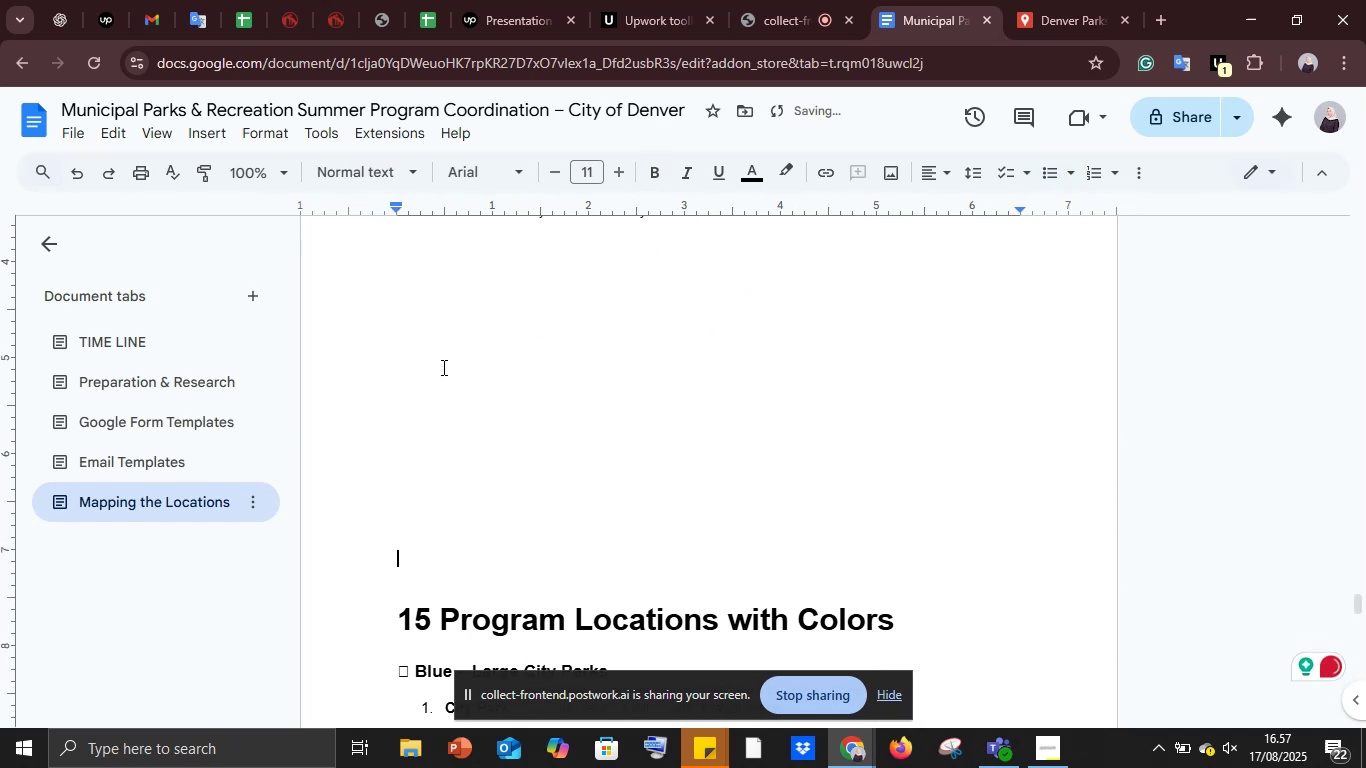 
key(Enter)
 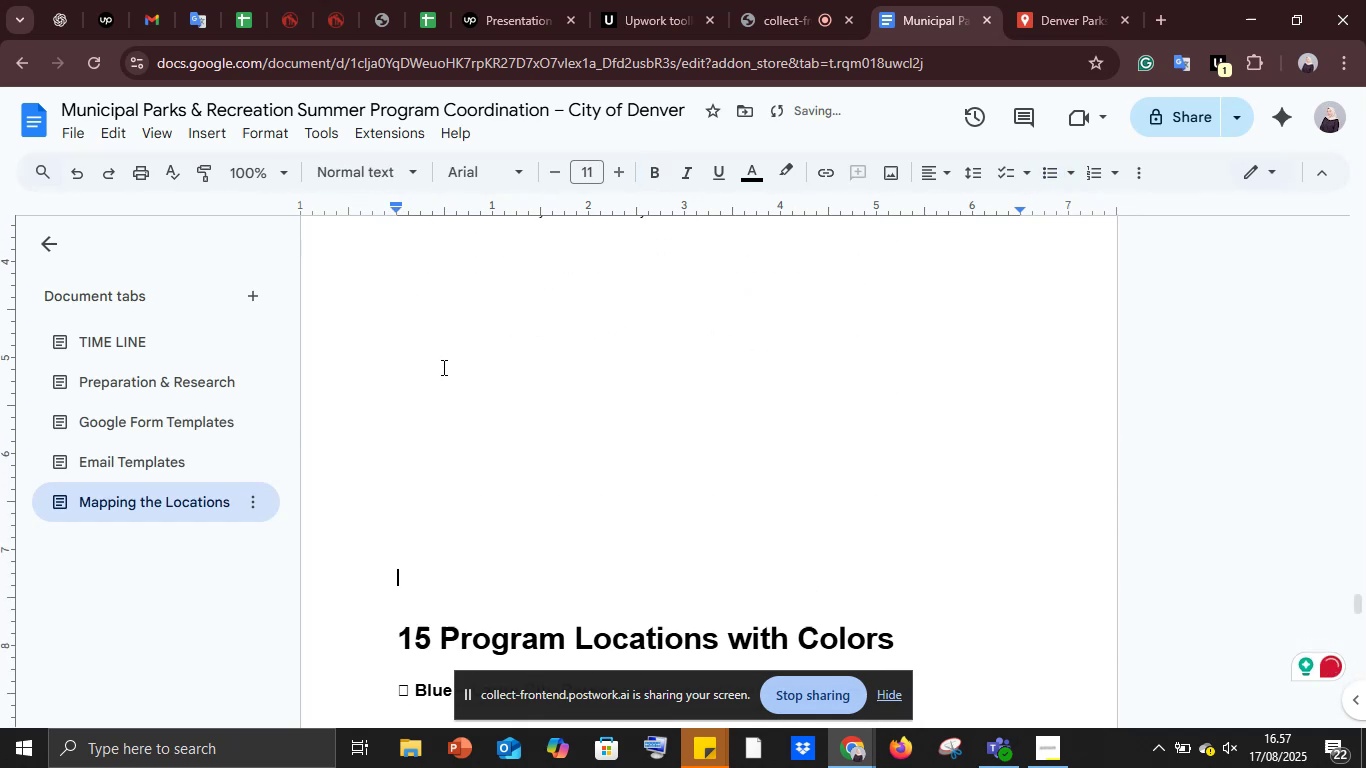 
key(Enter)
 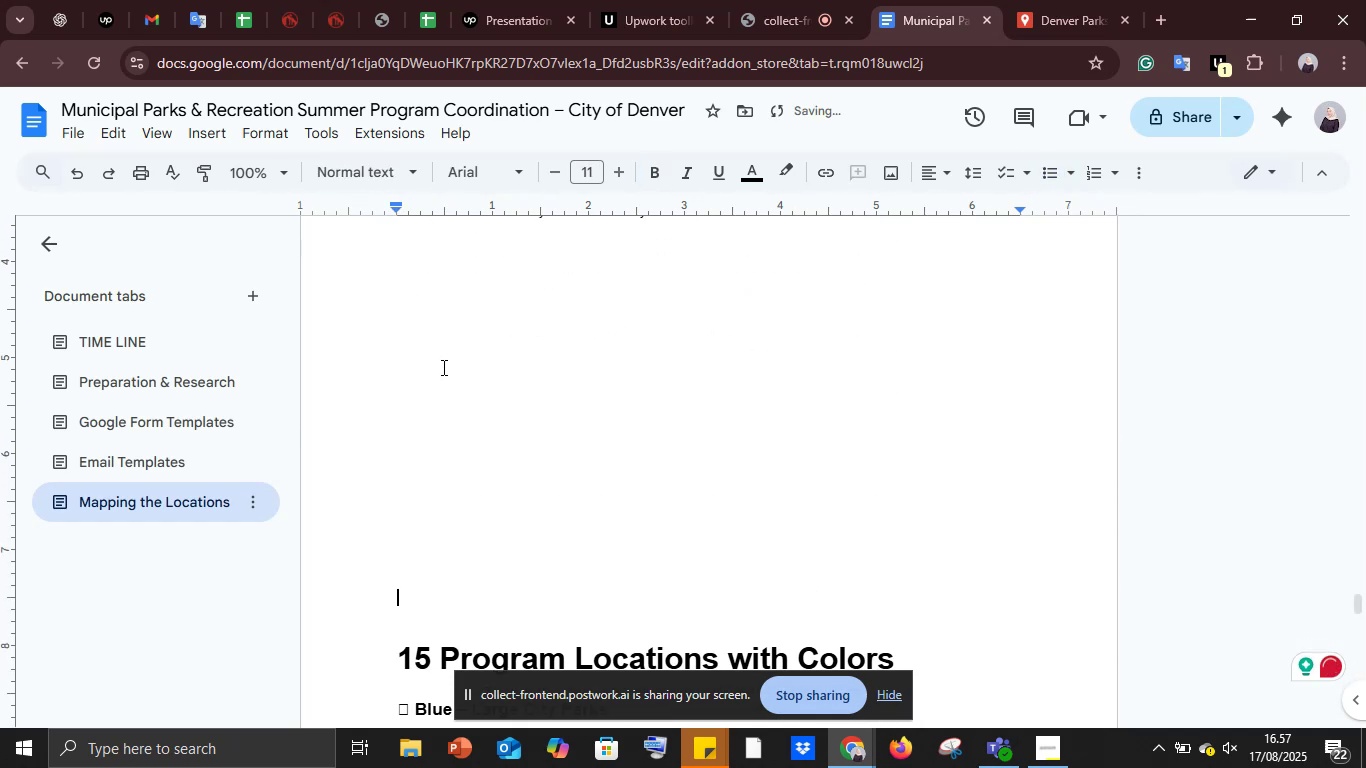 
key(Enter)
 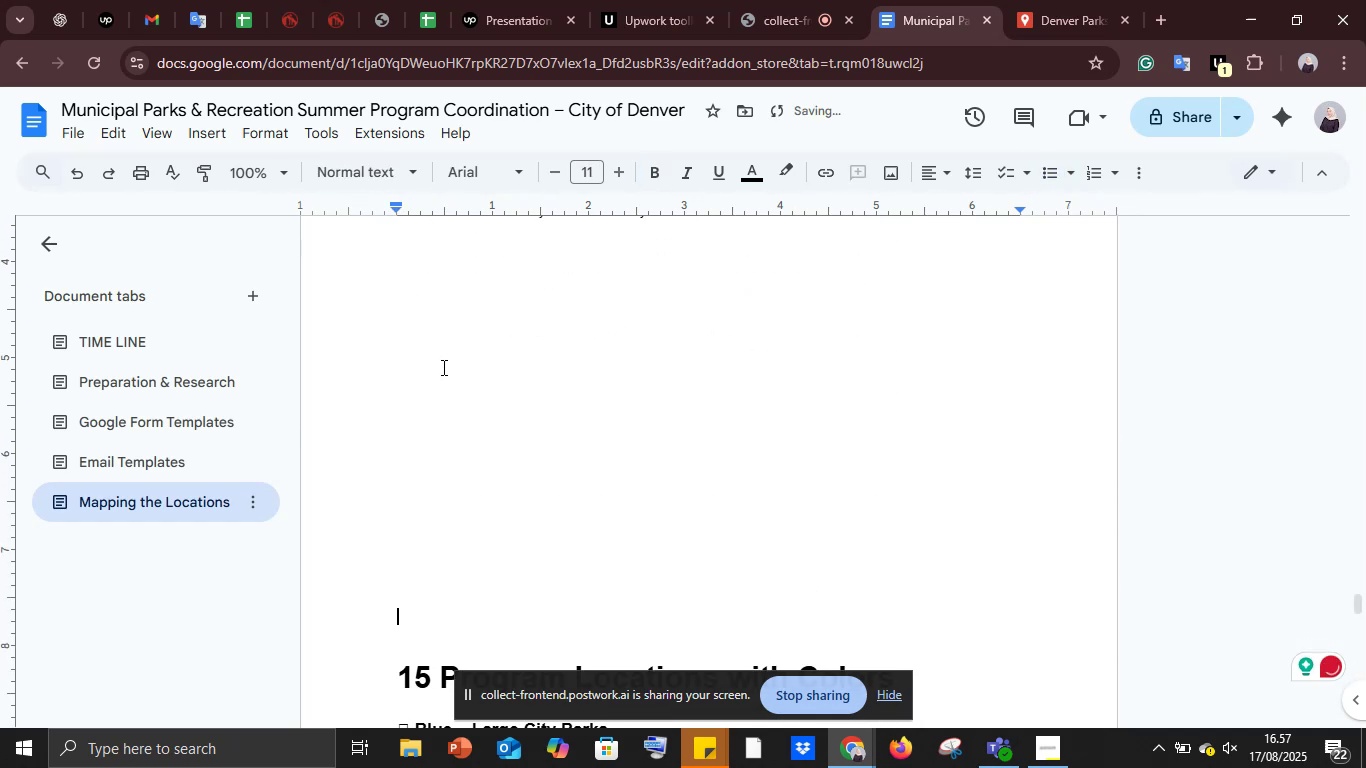 
scroll: coordinate [442, 367], scroll_direction: down, amount: 3.0
 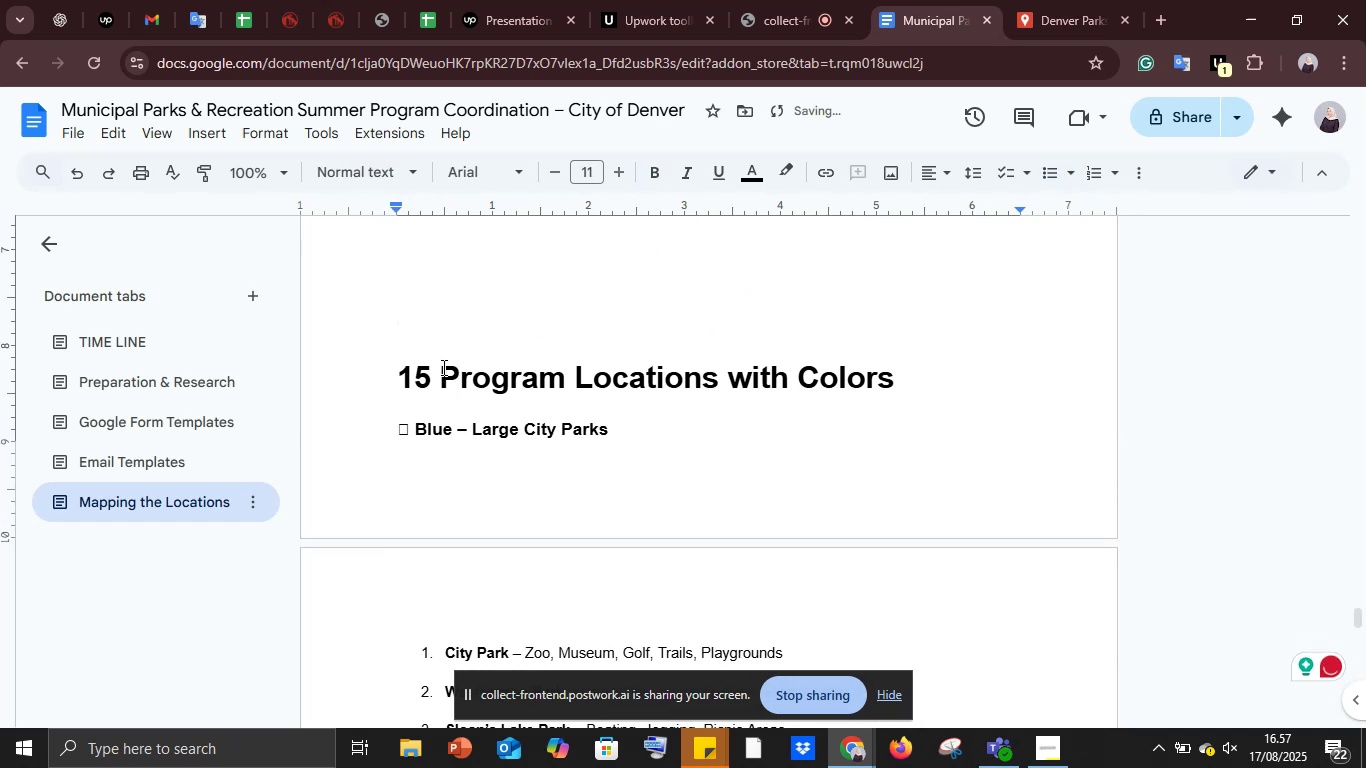 
key(Enter)
 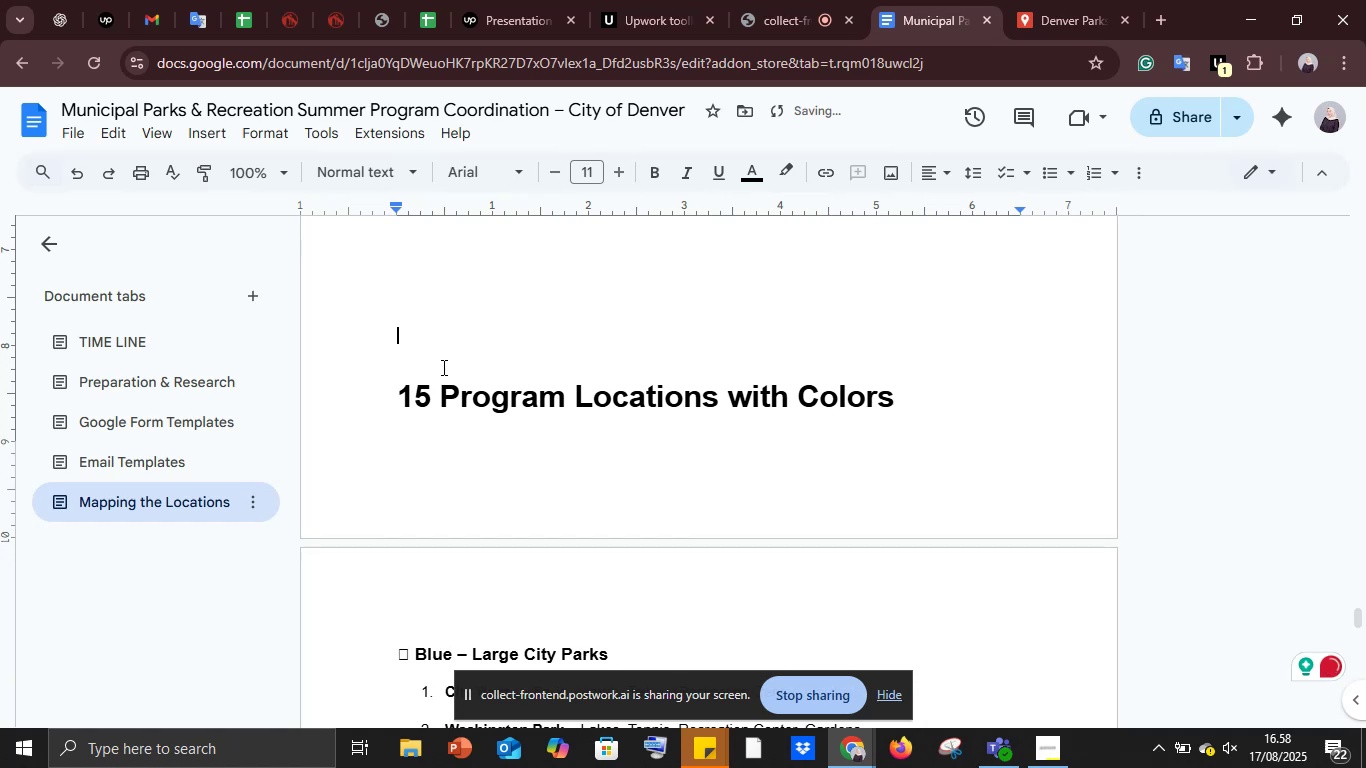 
key(Enter)
 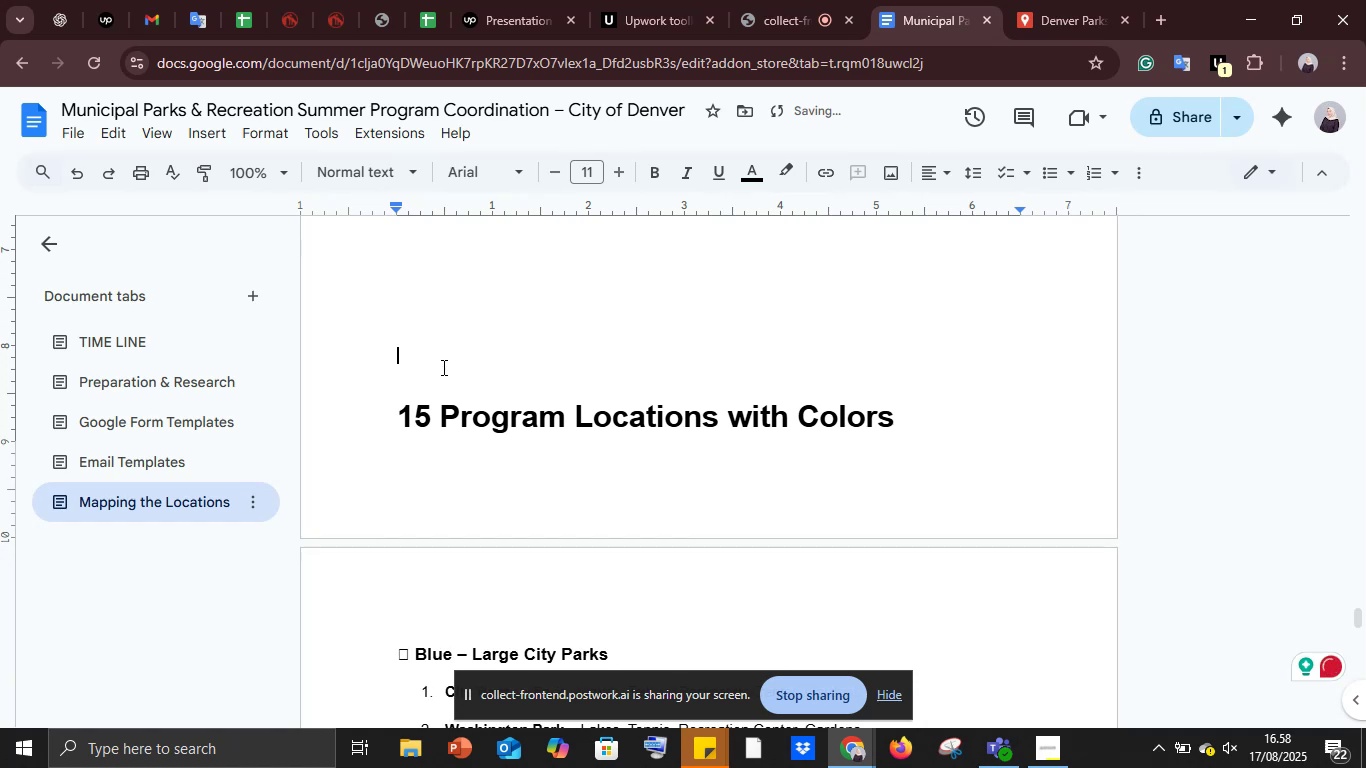 
key(Enter)
 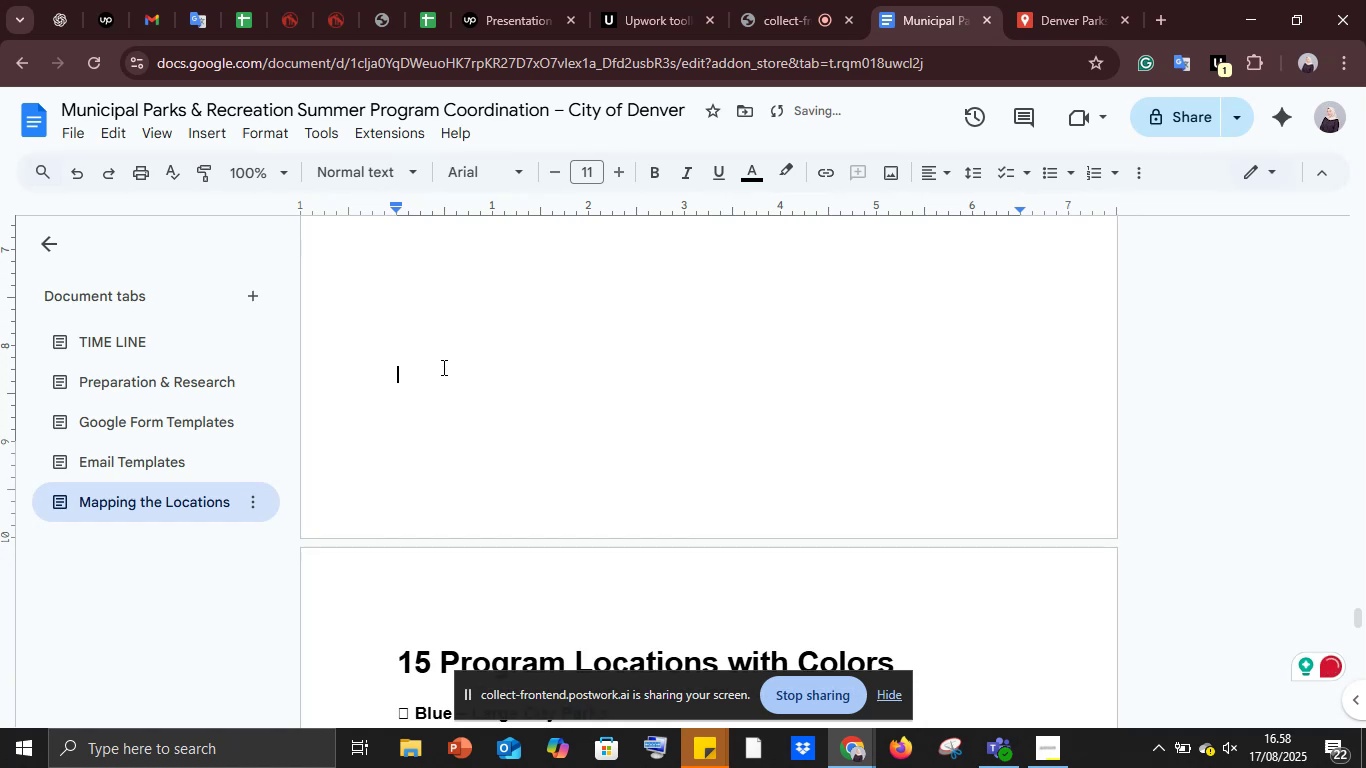 
scroll: coordinate [451, 393], scroll_direction: down, amount: 14.0
 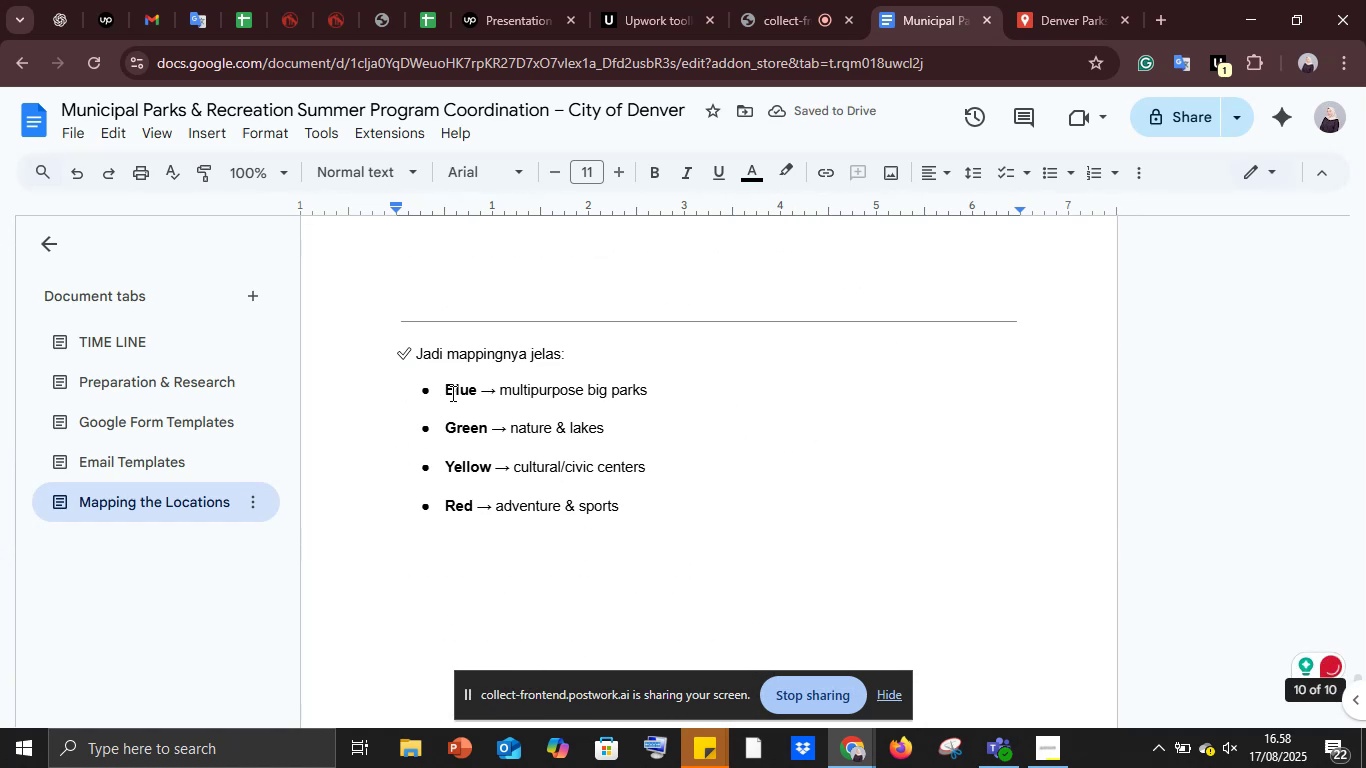 
scroll: coordinate [451, 393], scroll_direction: up, amount: 1.0
 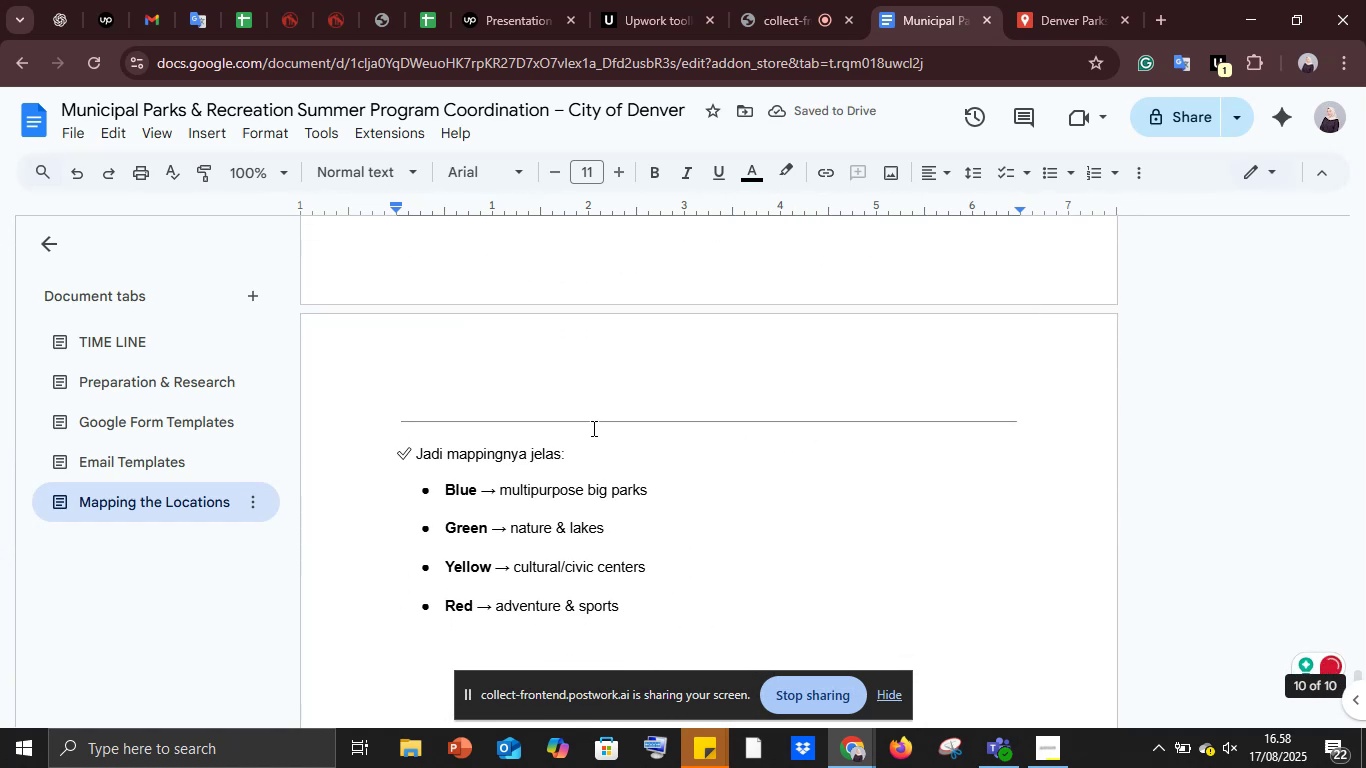 
left_click([590, 426])
 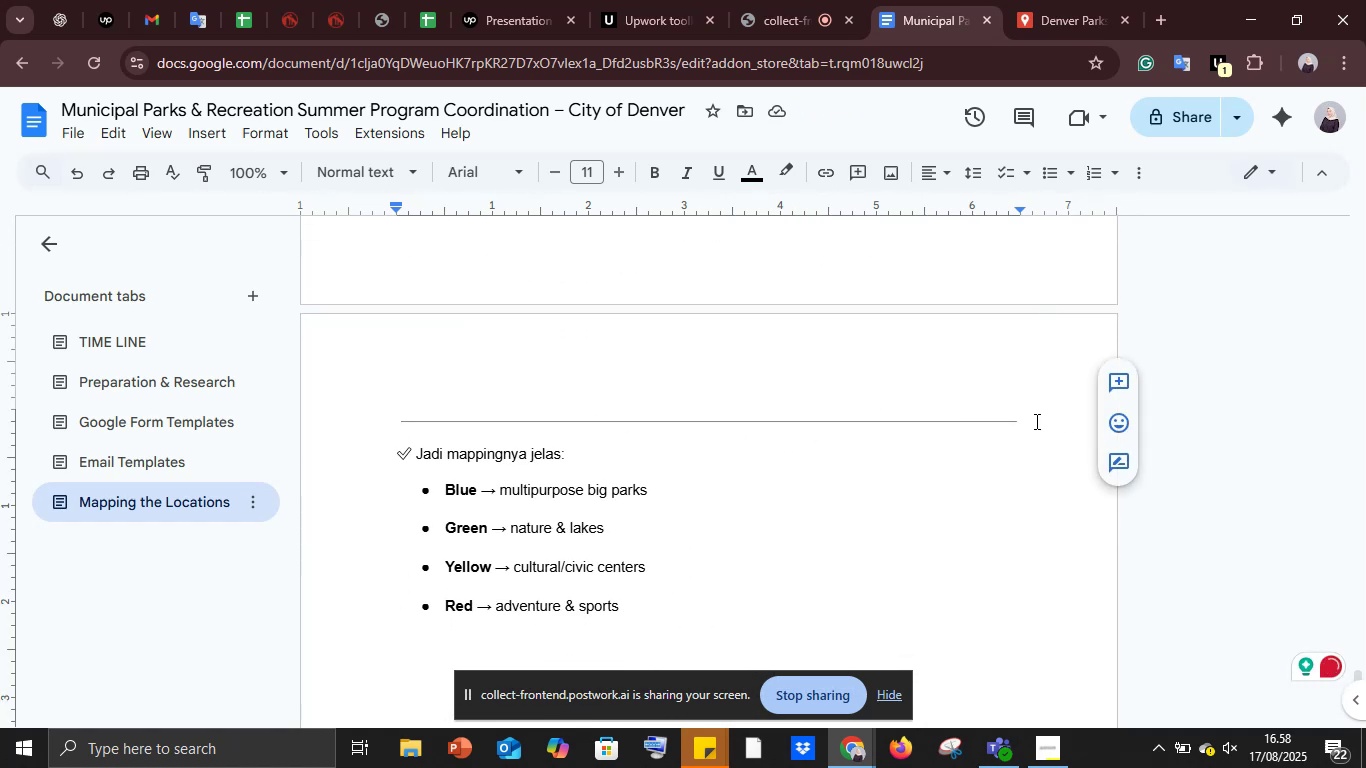 
left_click([1022, 416])
 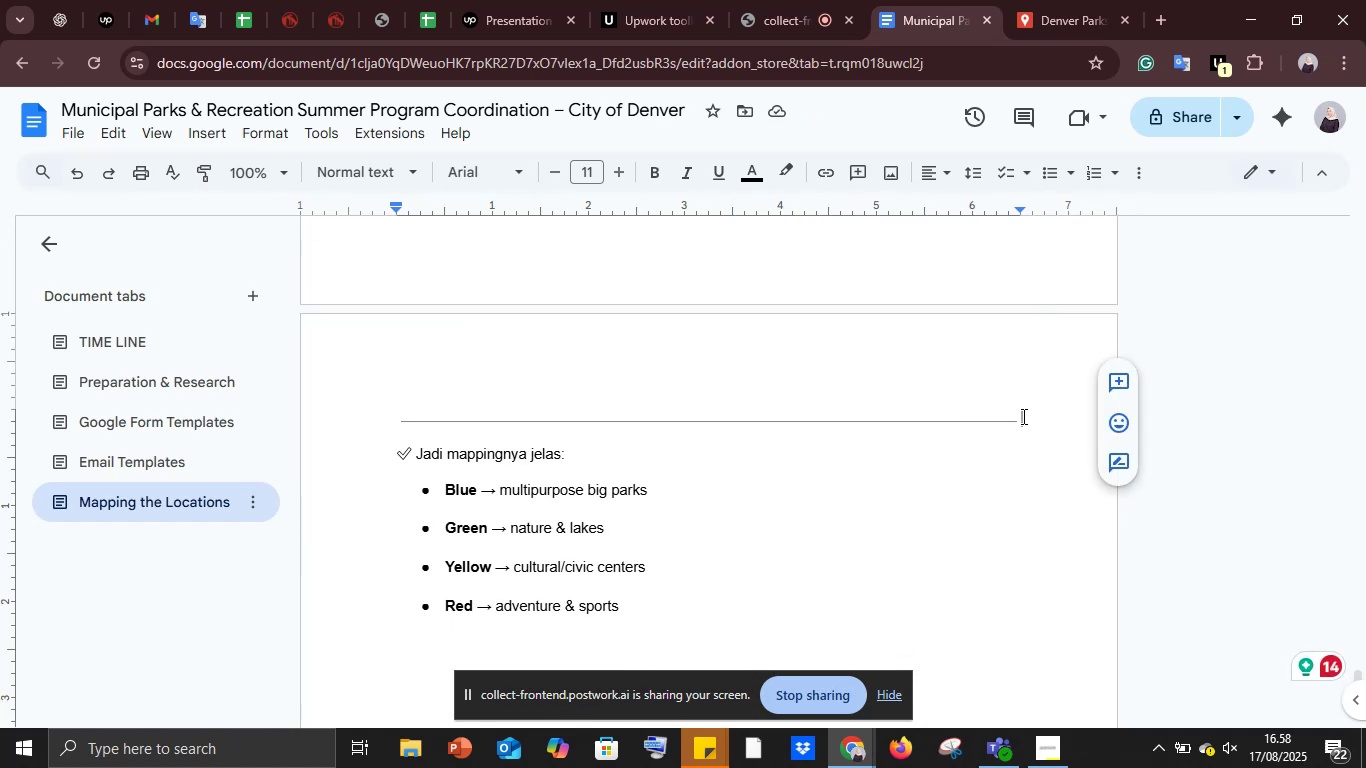 
key(Backspace)
 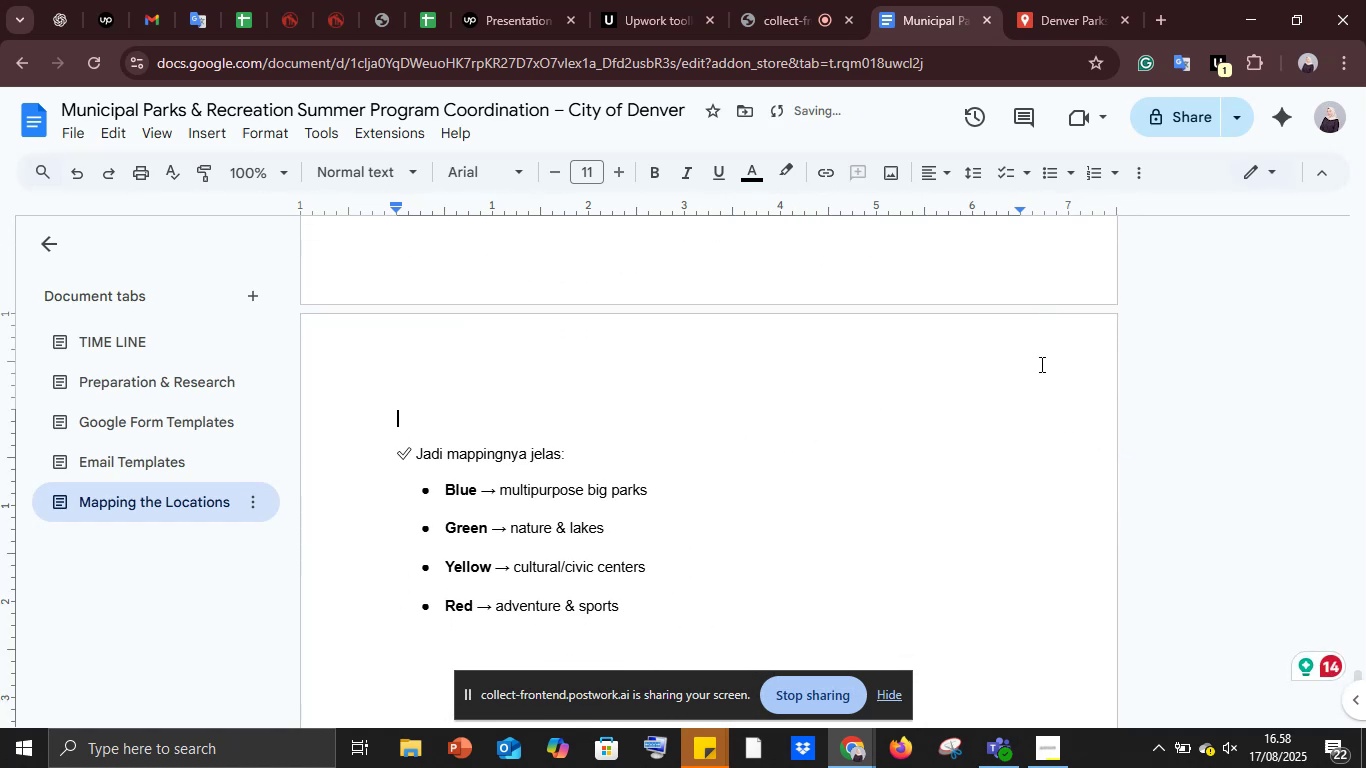 
key(Backspace)
 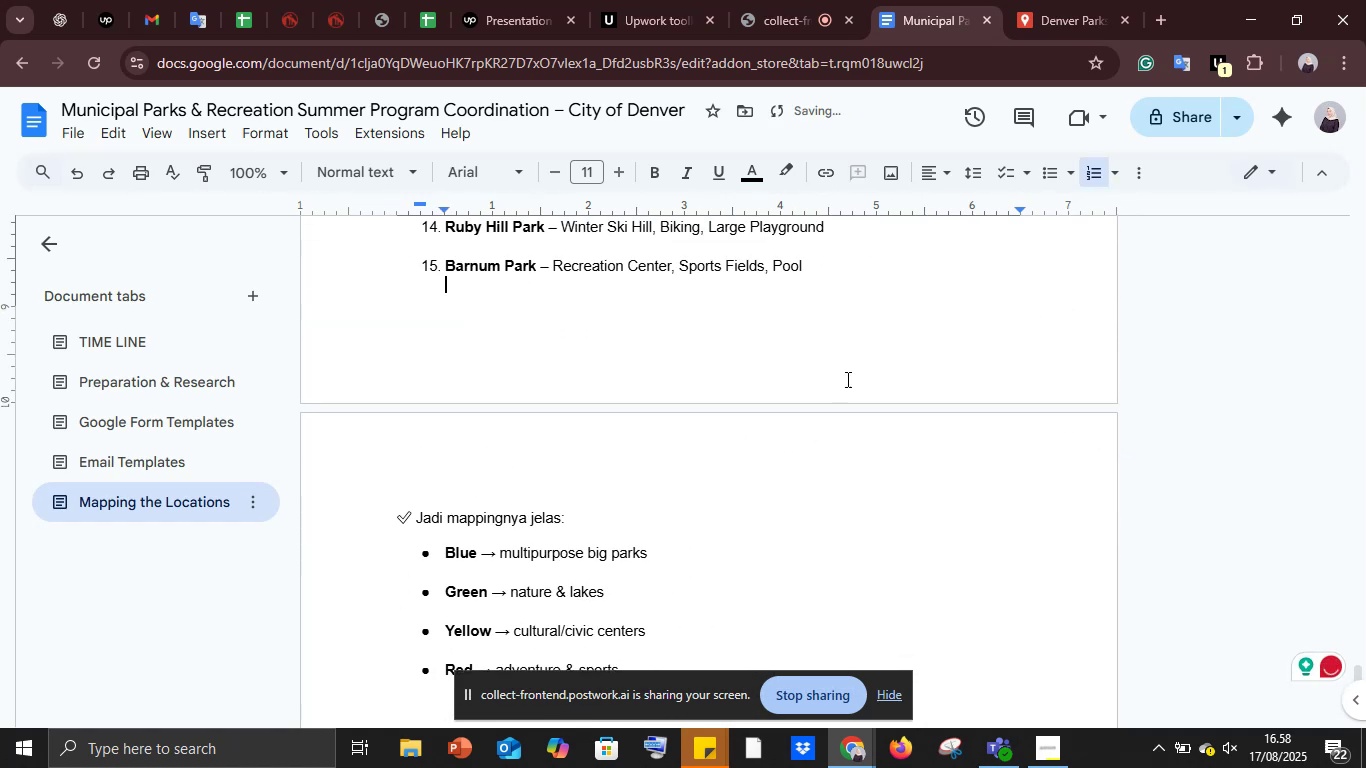 
scroll: coordinate [684, 408], scroll_direction: up, amount: 21.0
 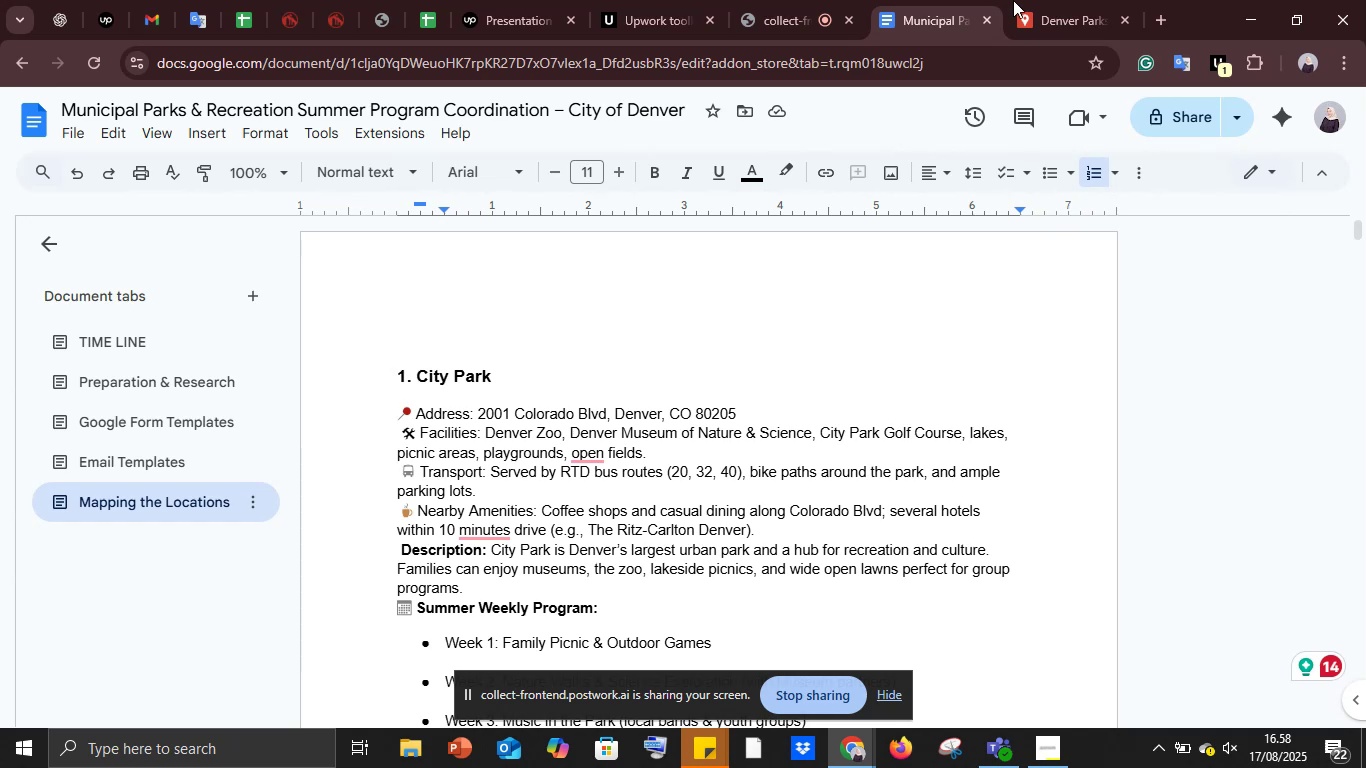 
left_click([1080, 0])
 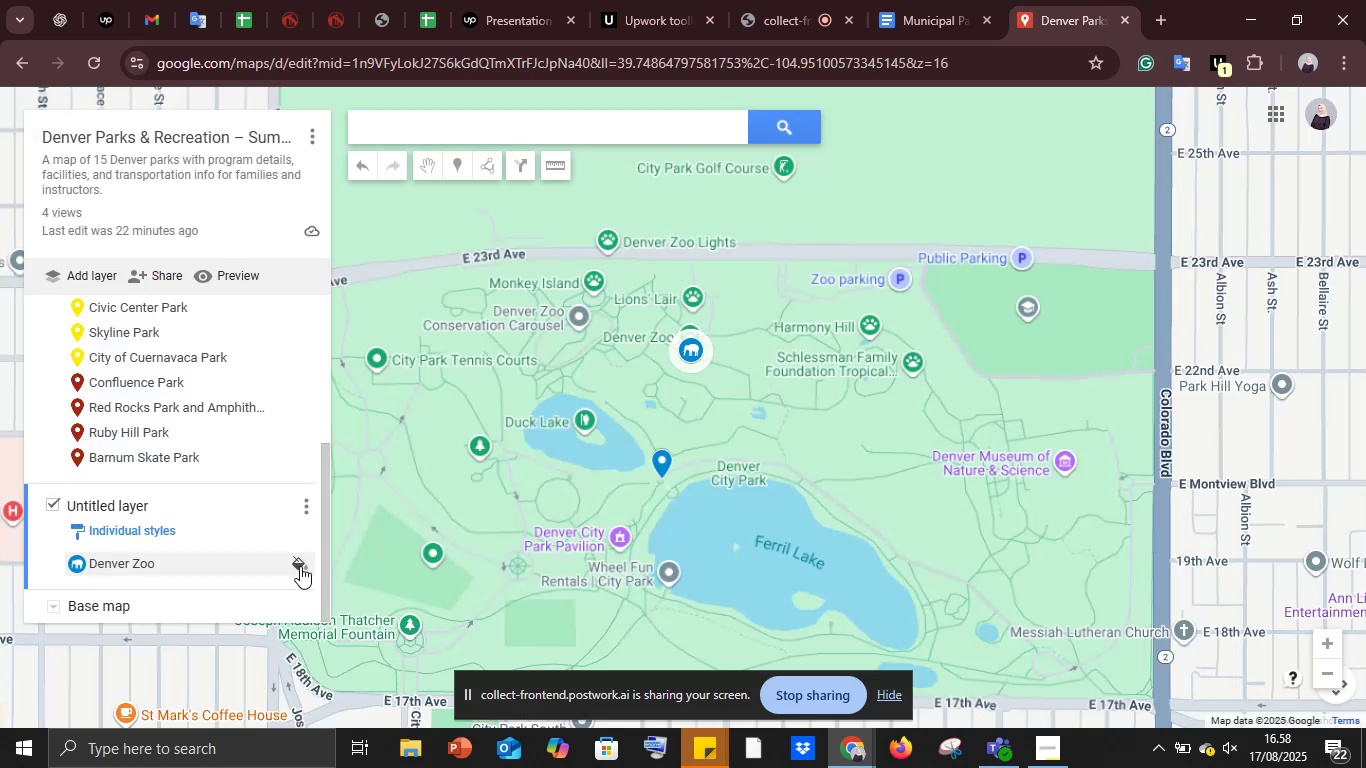 
left_click([216, 573])
 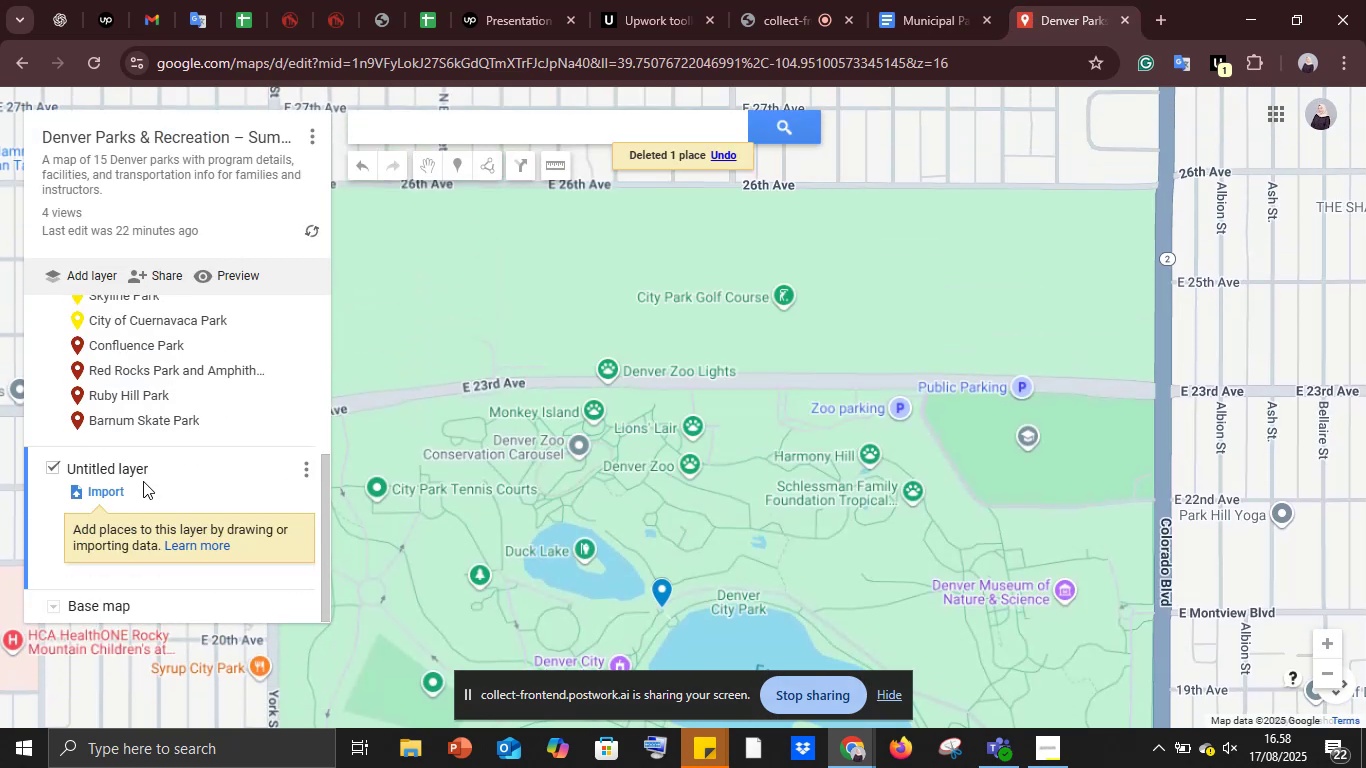 
scroll: coordinate [135, 455], scroll_direction: up, amount: 9.0
 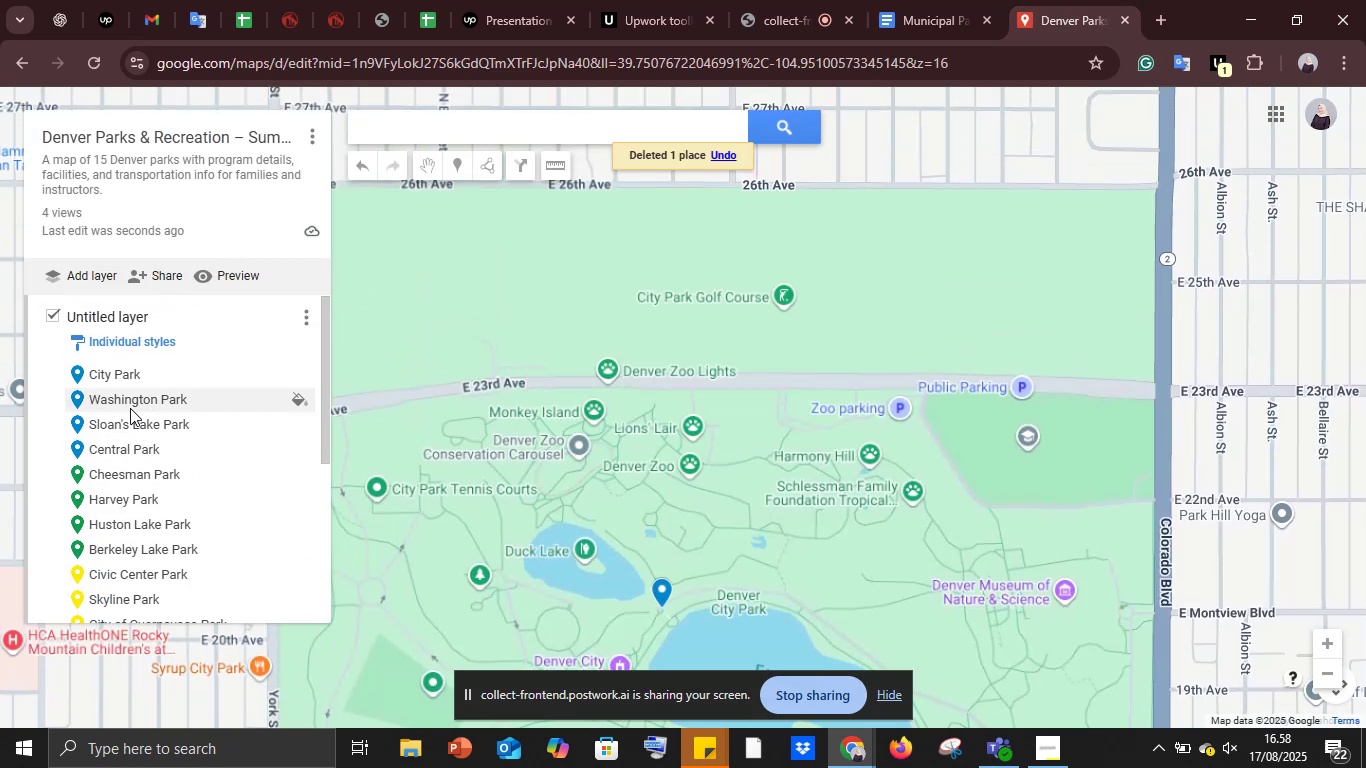 
left_click([128, 404])
 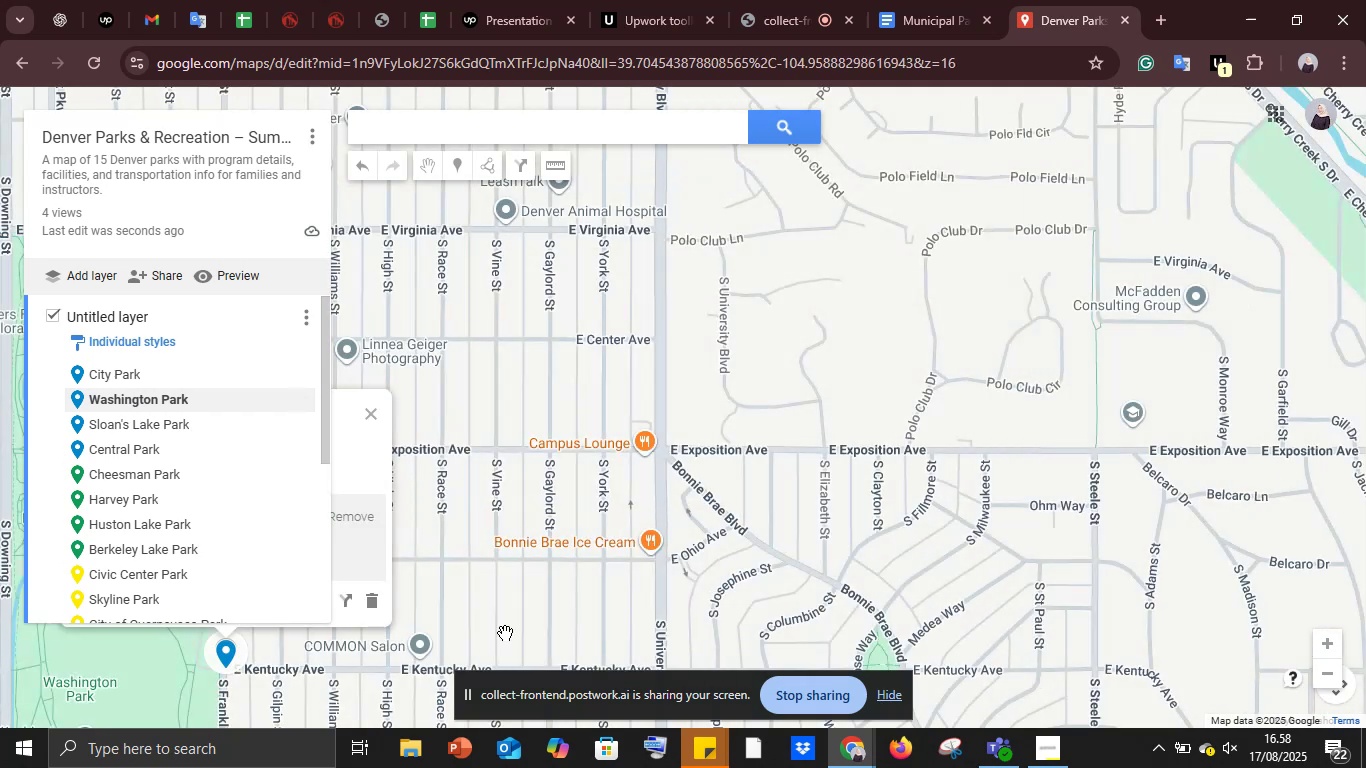 
wait(12.12)
 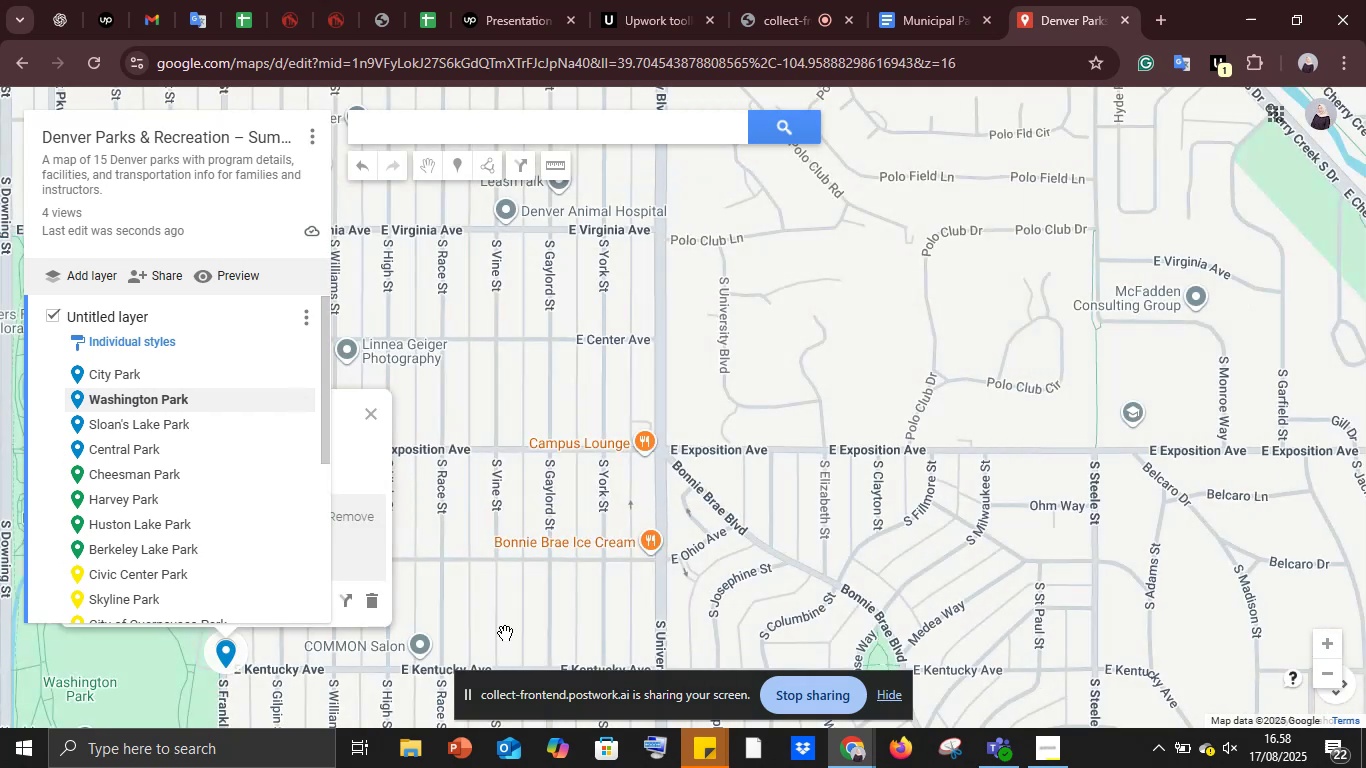 
left_click([775, 554])
 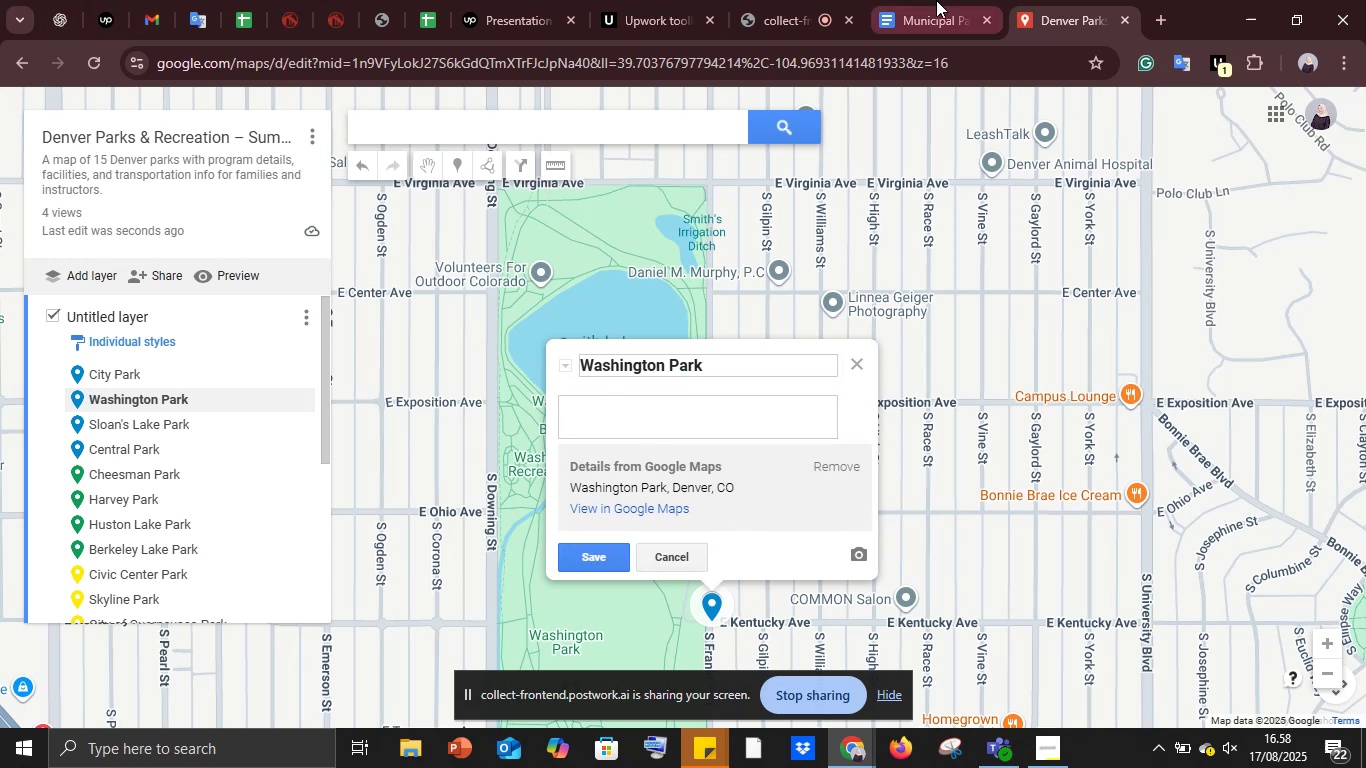 
wait(5.07)
 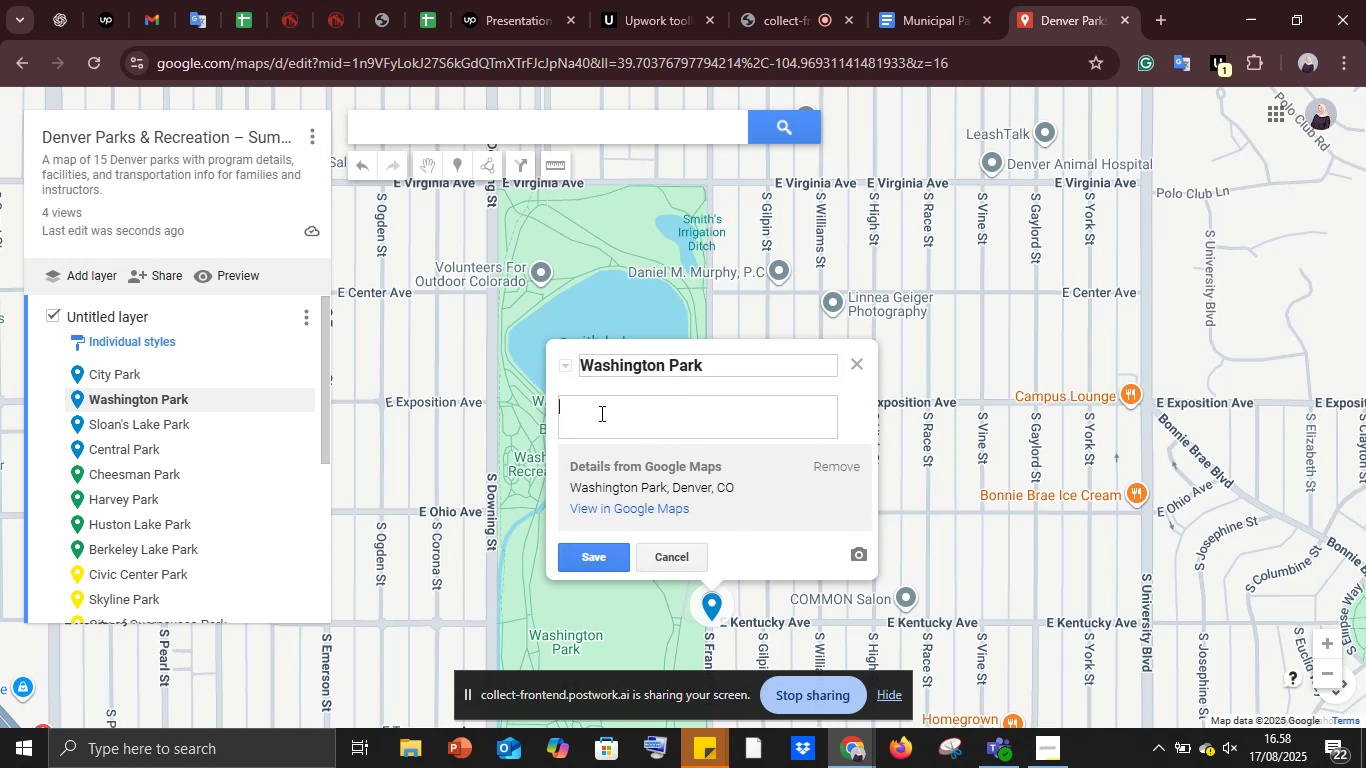 
left_click([204, 17])
 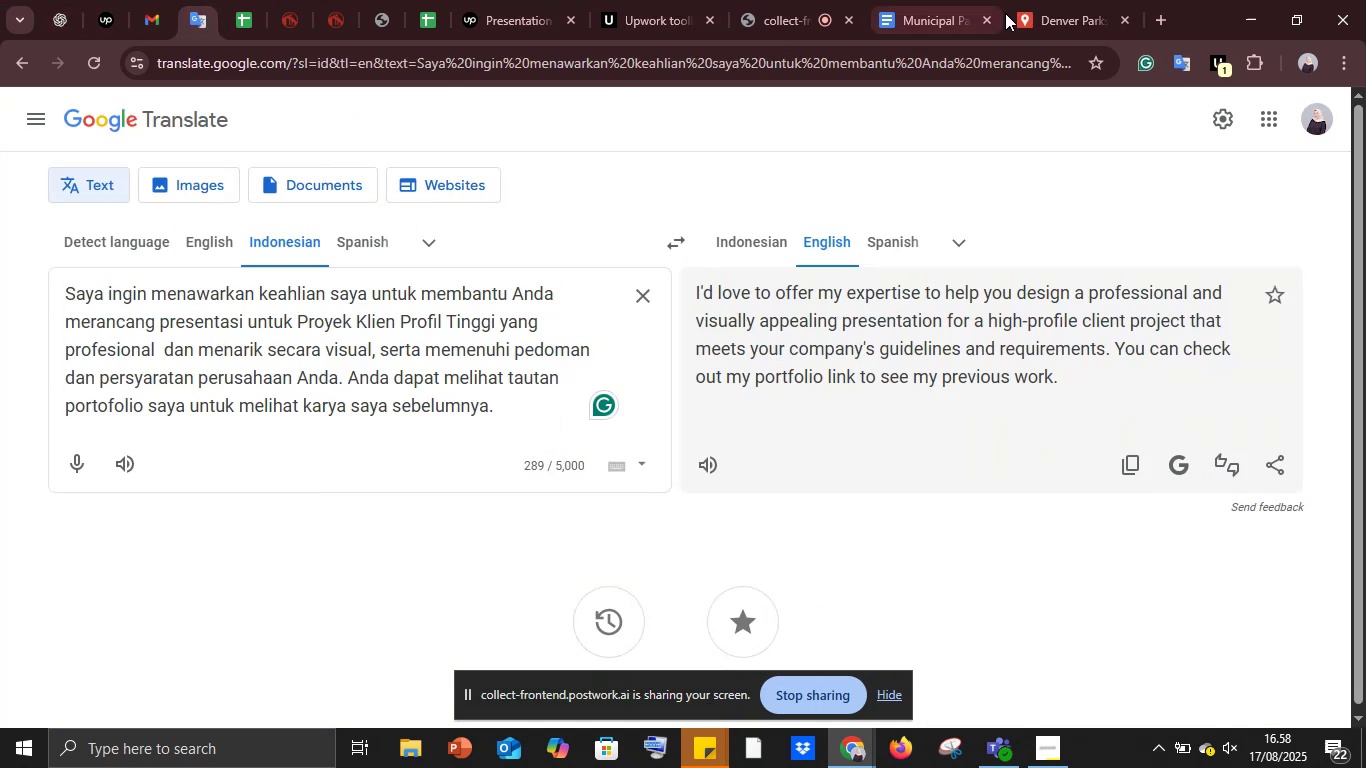 
left_click([924, 0])
 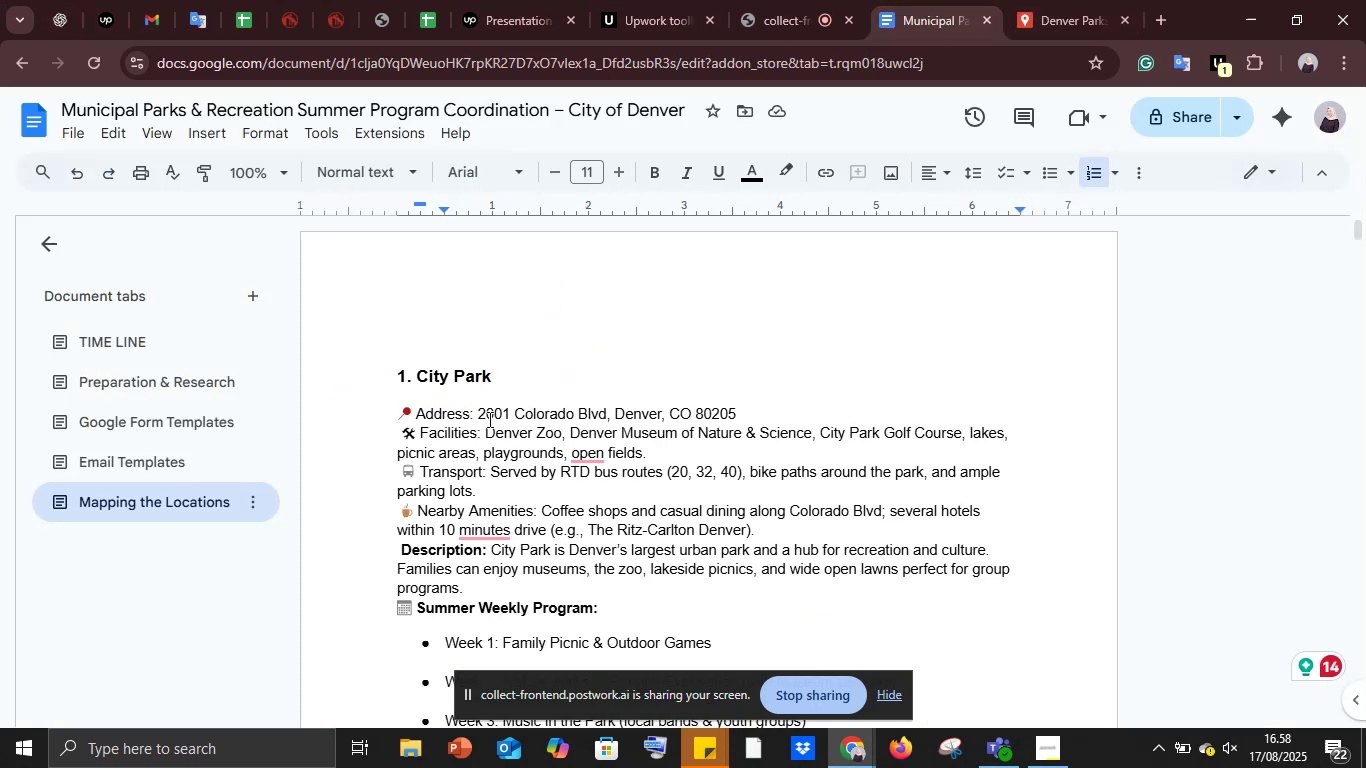 
scroll: coordinate [483, 480], scroll_direction: down, amount: 5.0
 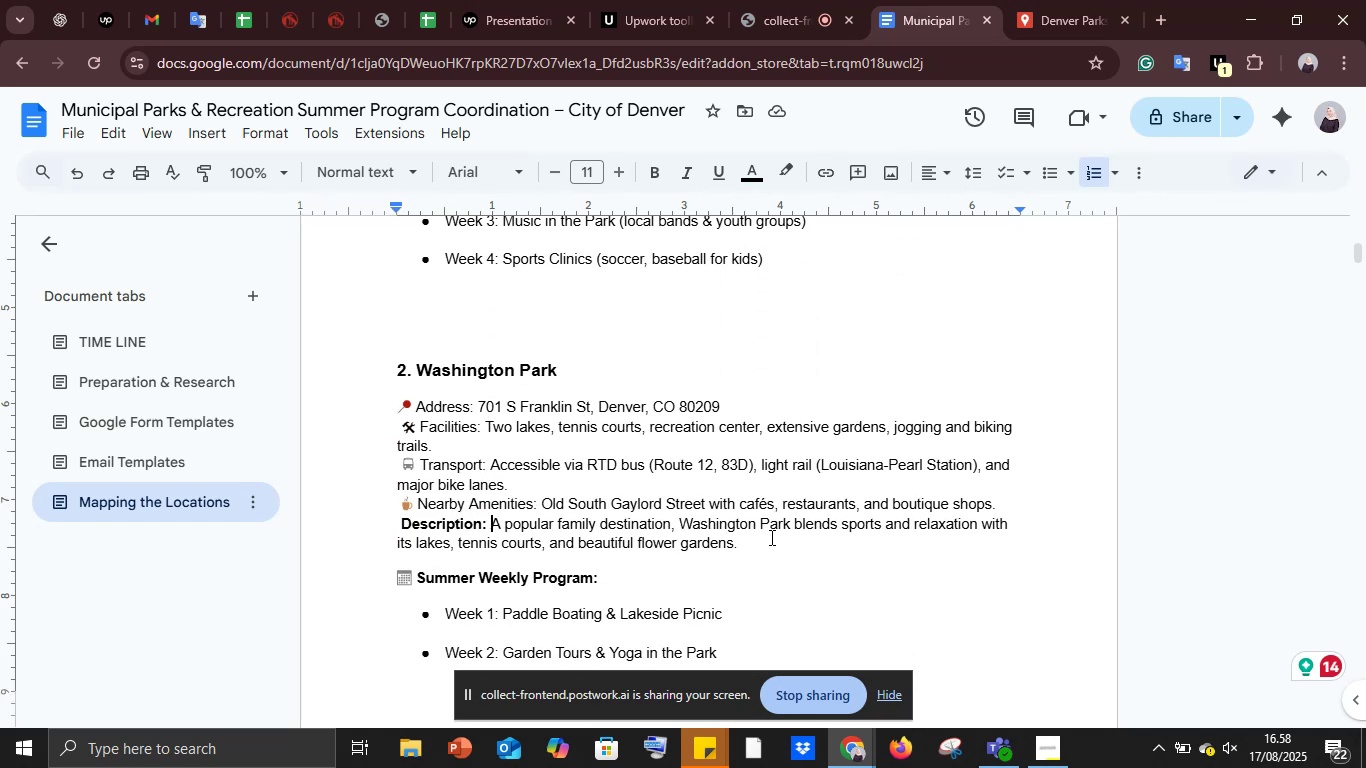 
key(Control+C)
 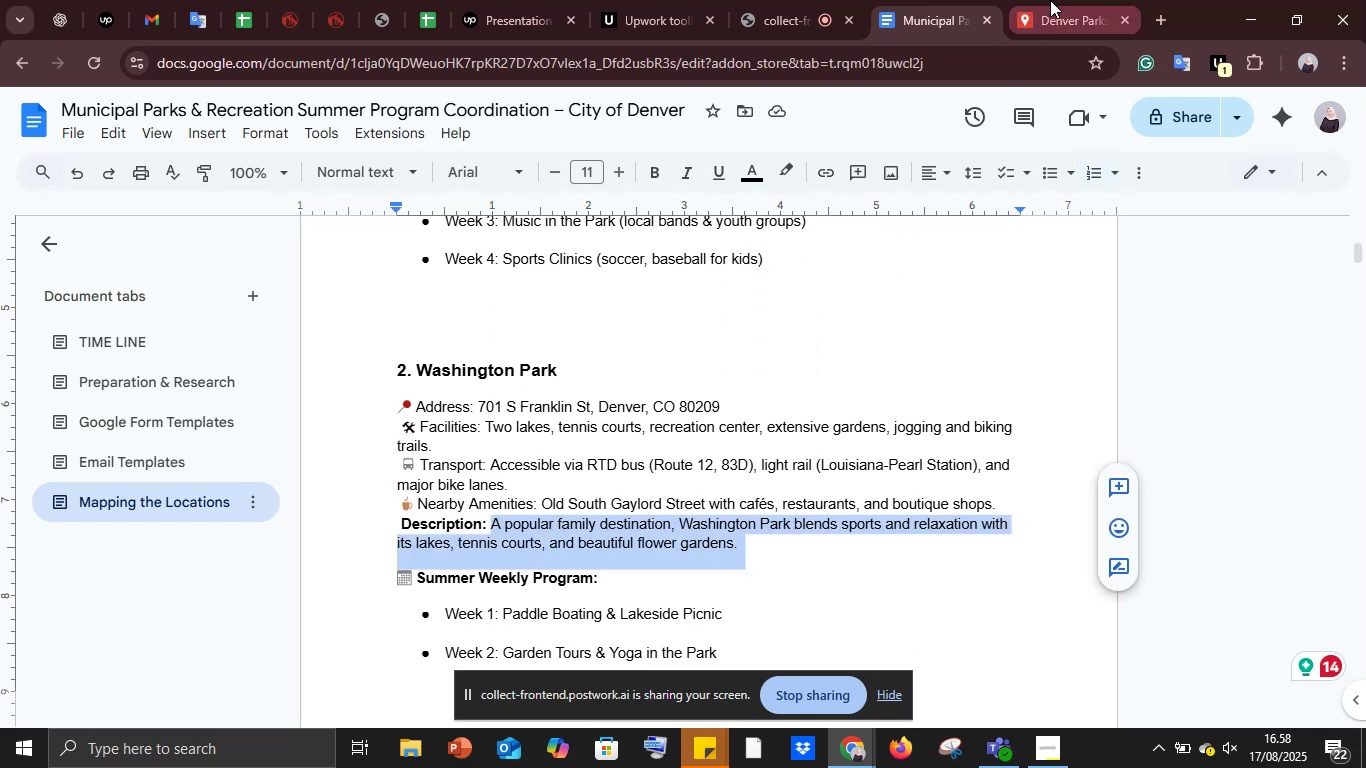 
left_click([1050, 0])
 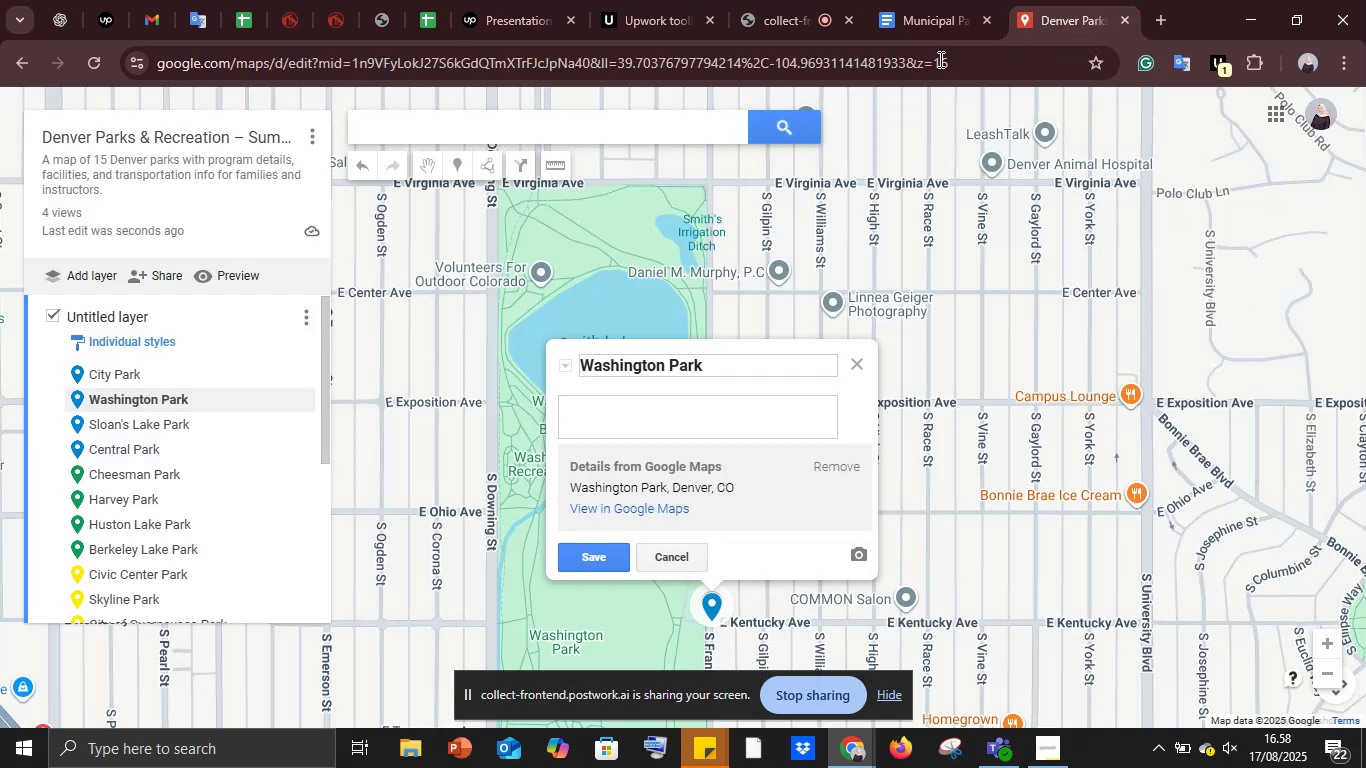 
key(Control+V)
 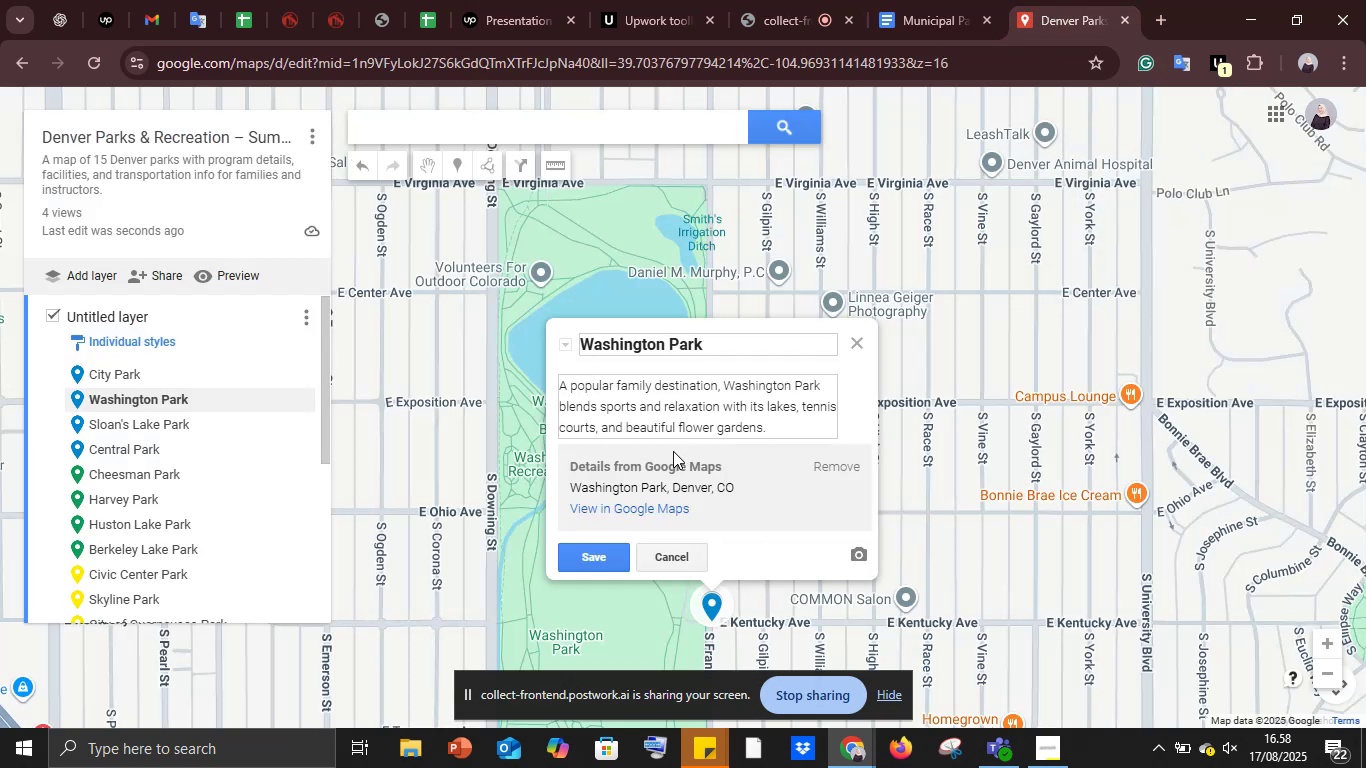 
key(Shift+Enter)
 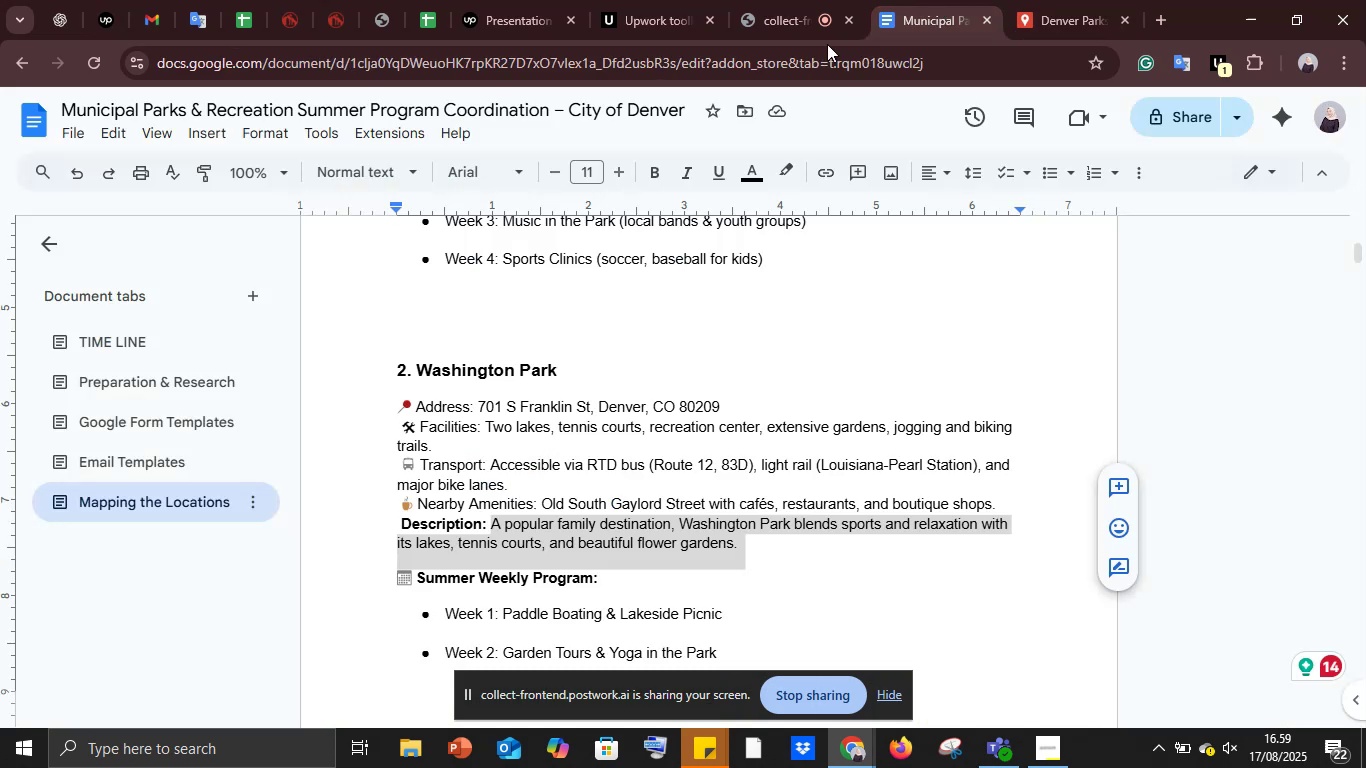 
wait(8.54)
 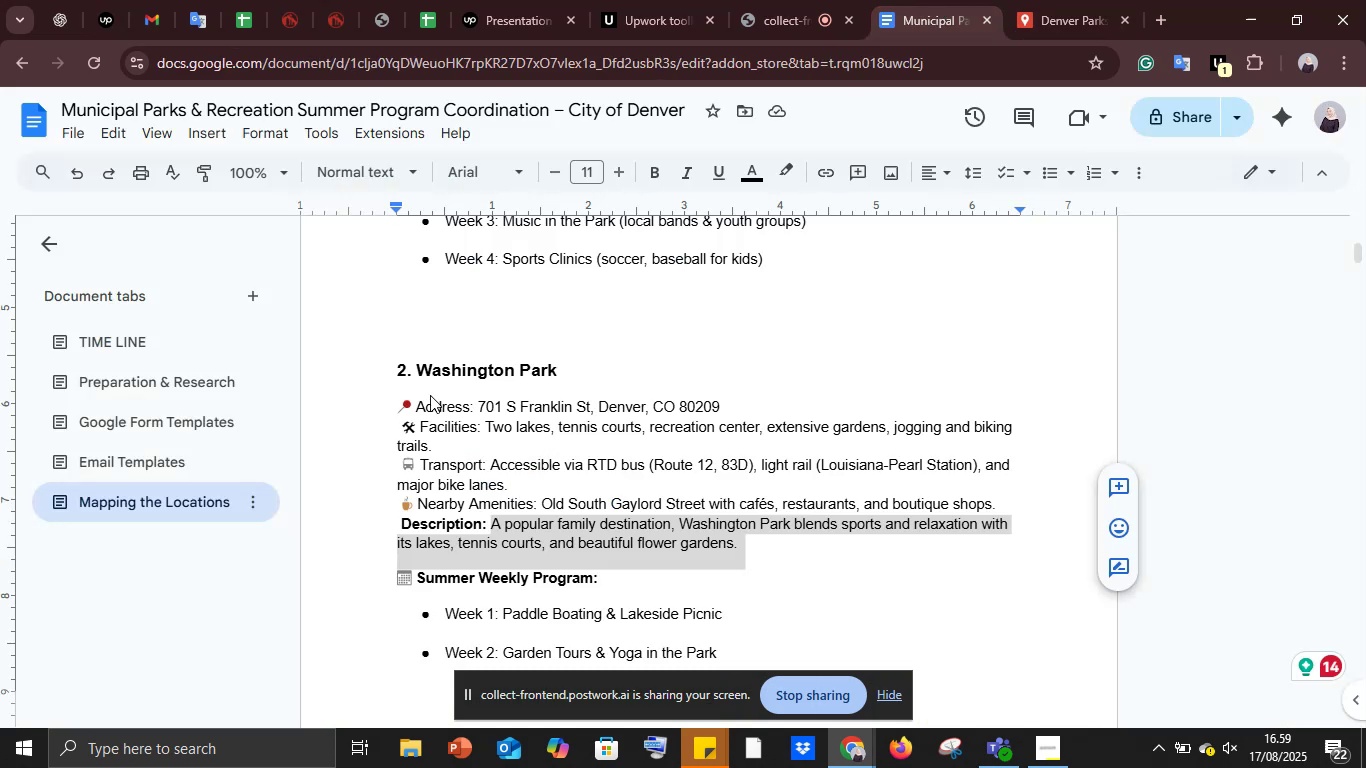 
key(Control+C)
 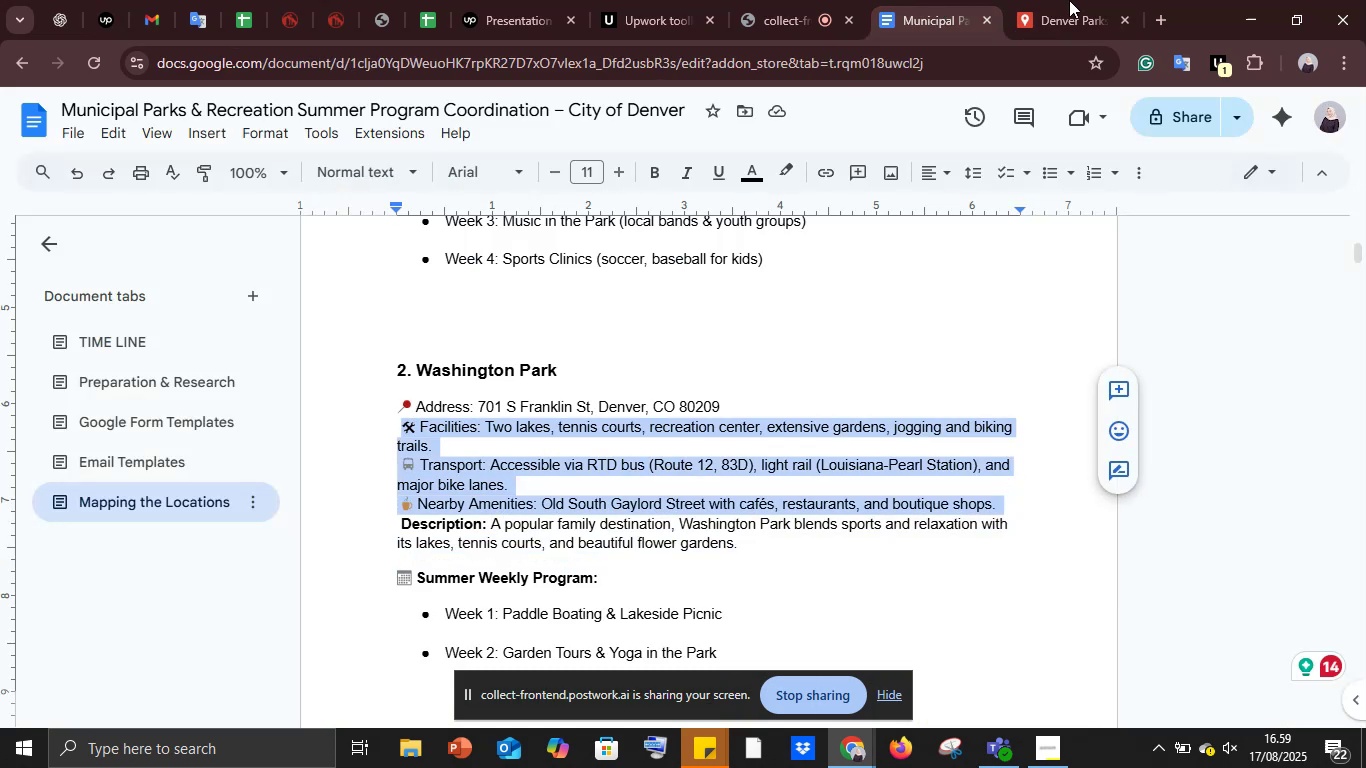 
left_click([1069, 0])
 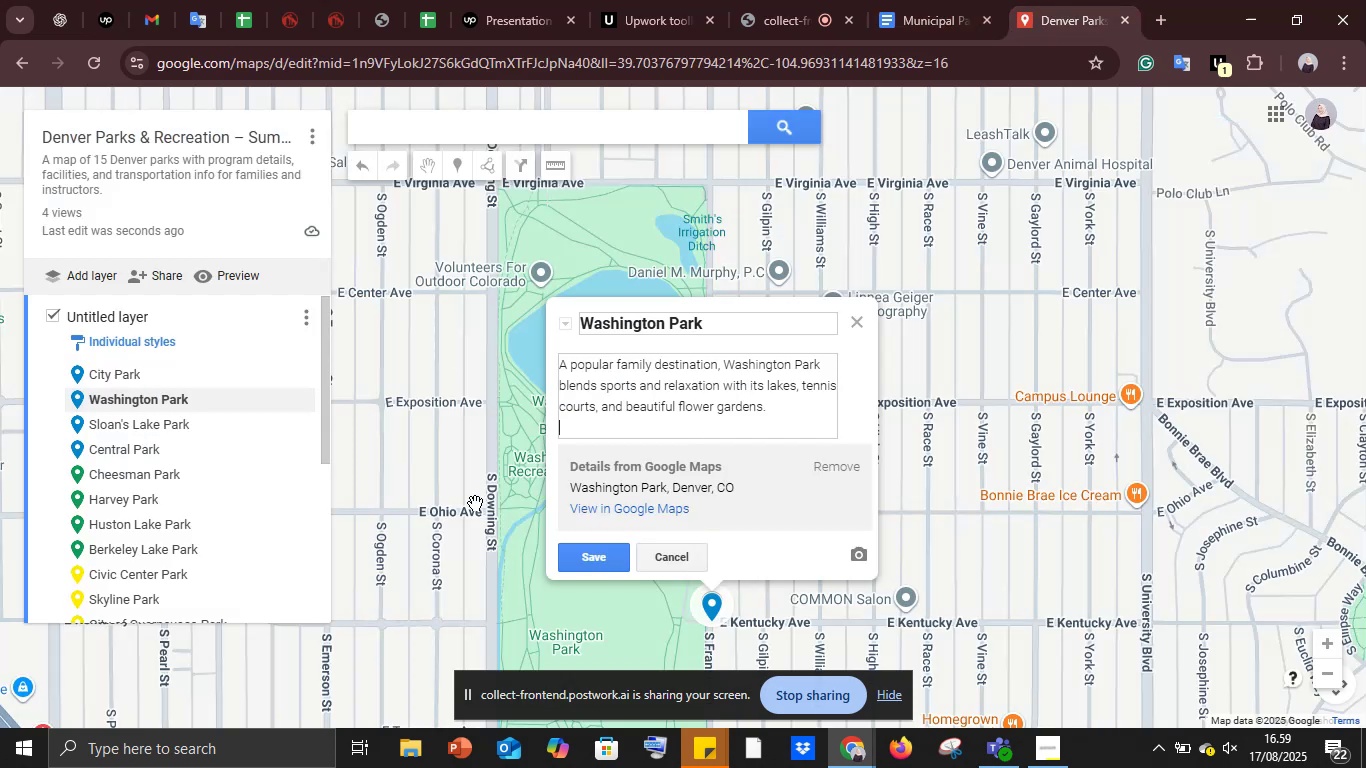 
key(Control+V)
 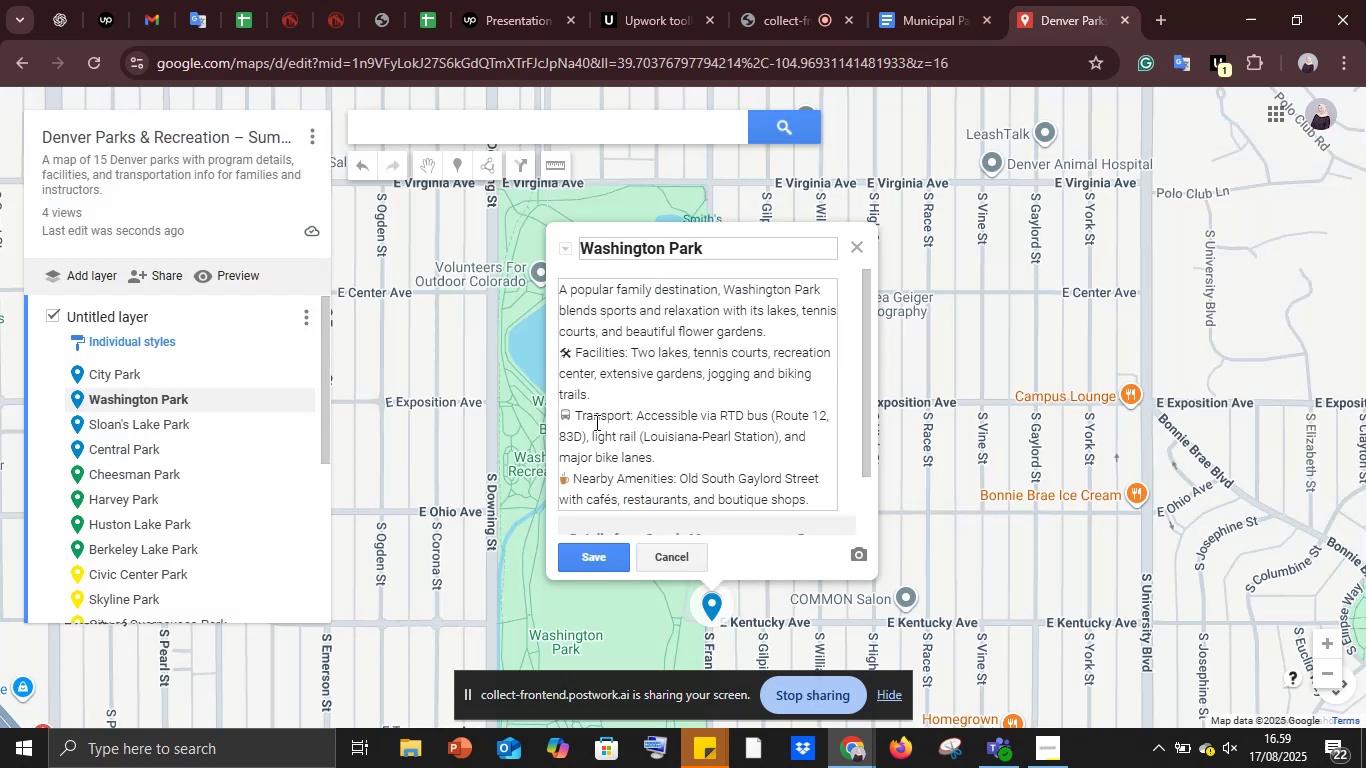 
scroll: coordinate [595, 430], scroll_direction: down, amount: 3.0
 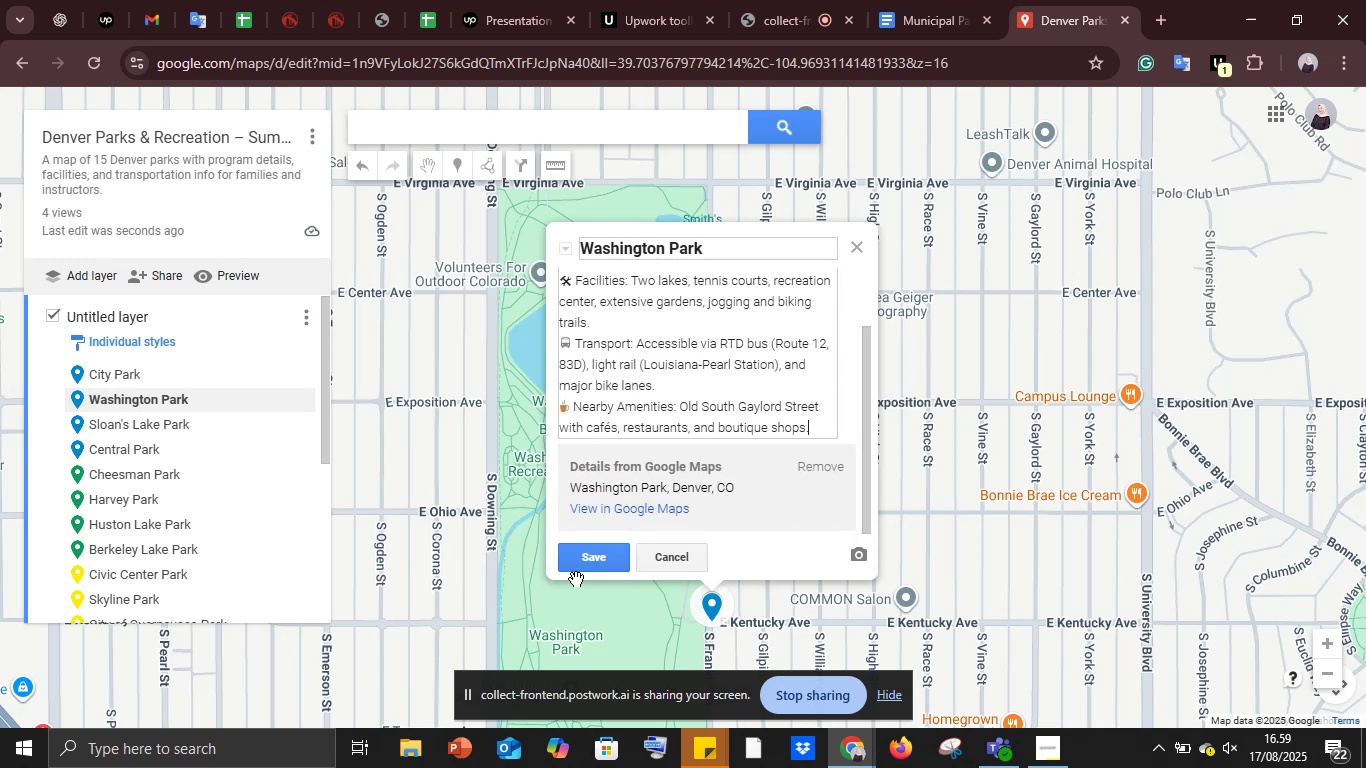 
left_click([577, 573])
 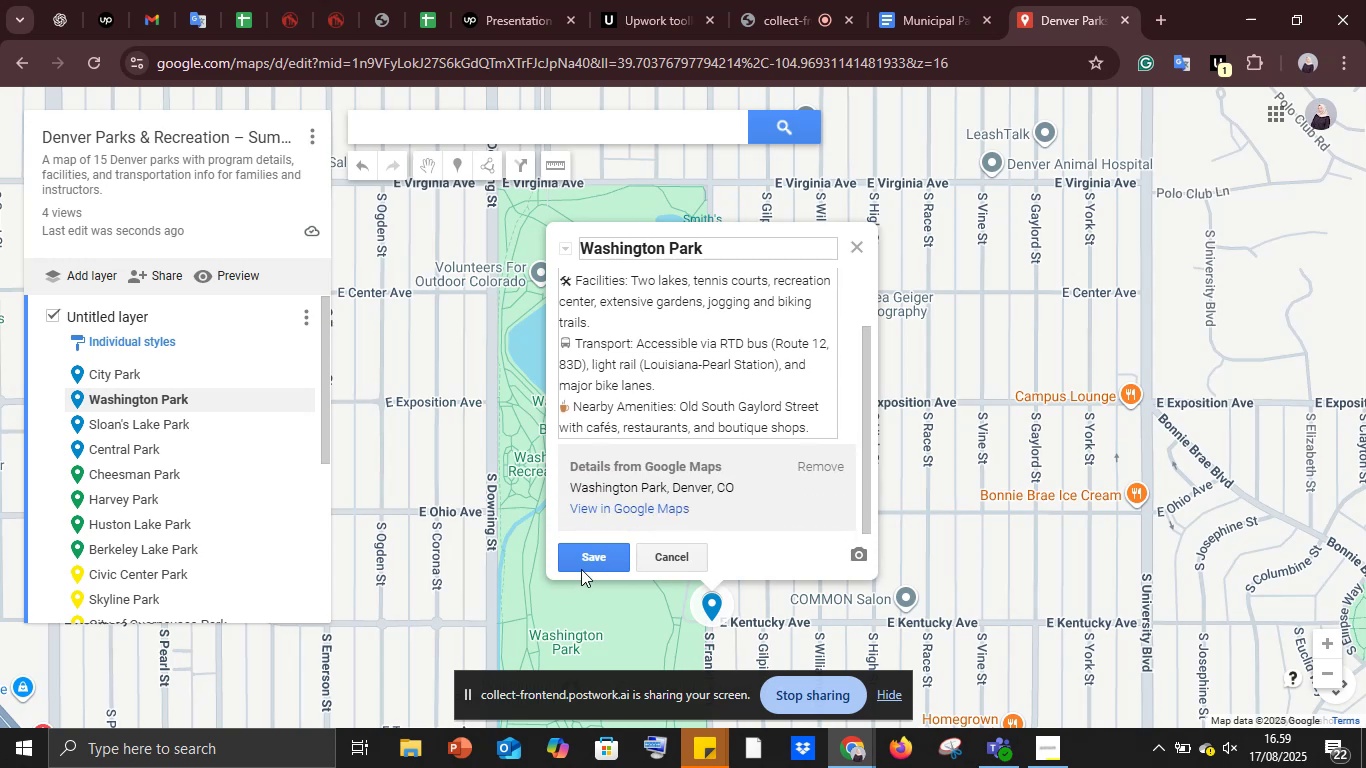 
left_click([588, 556])
 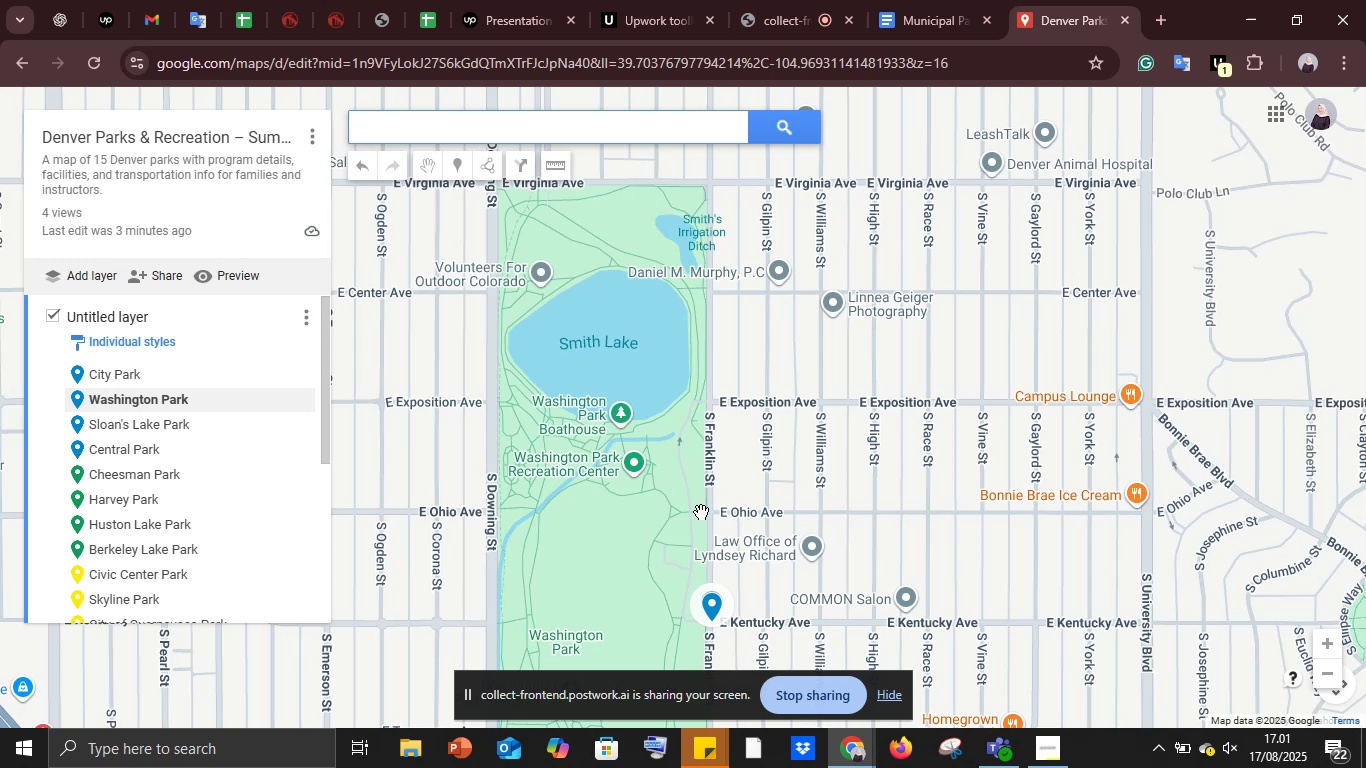 
wait(165.98)
 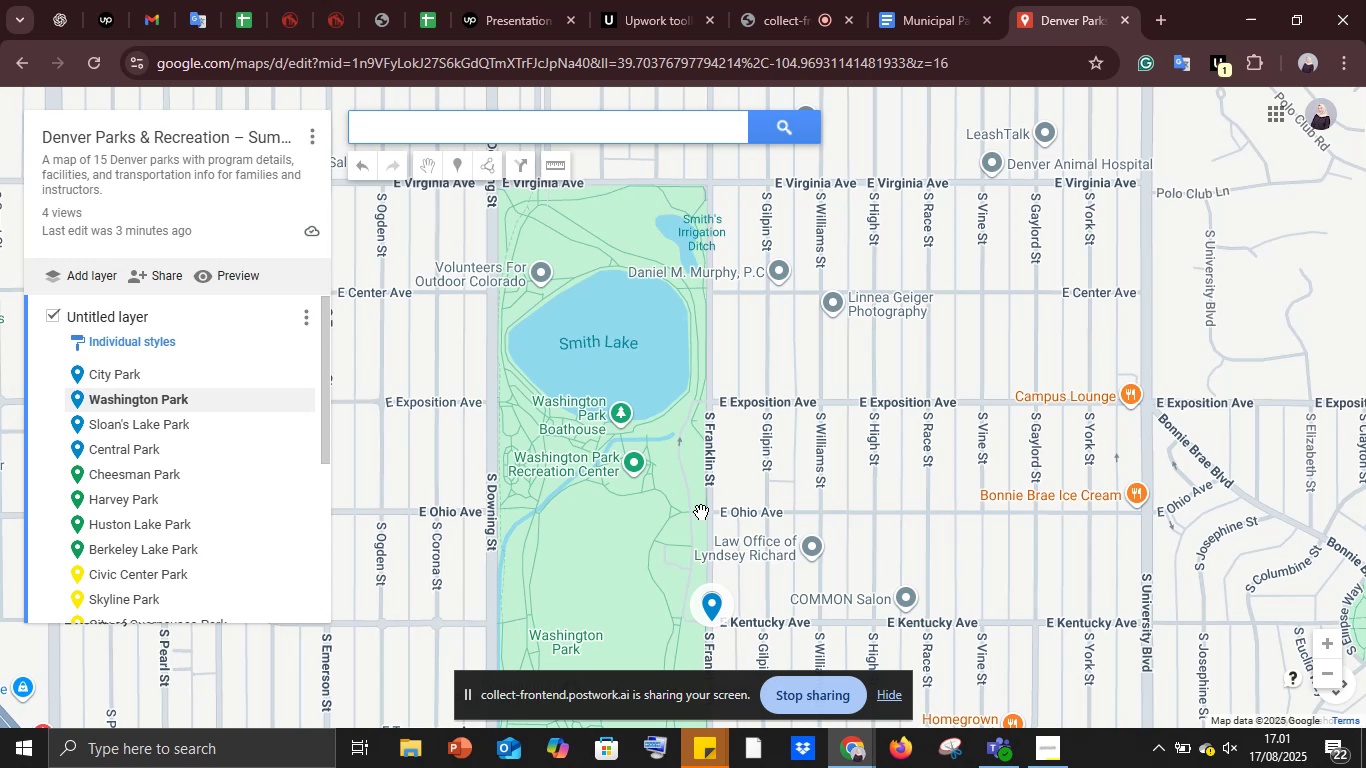 
left_click([710, 612])
 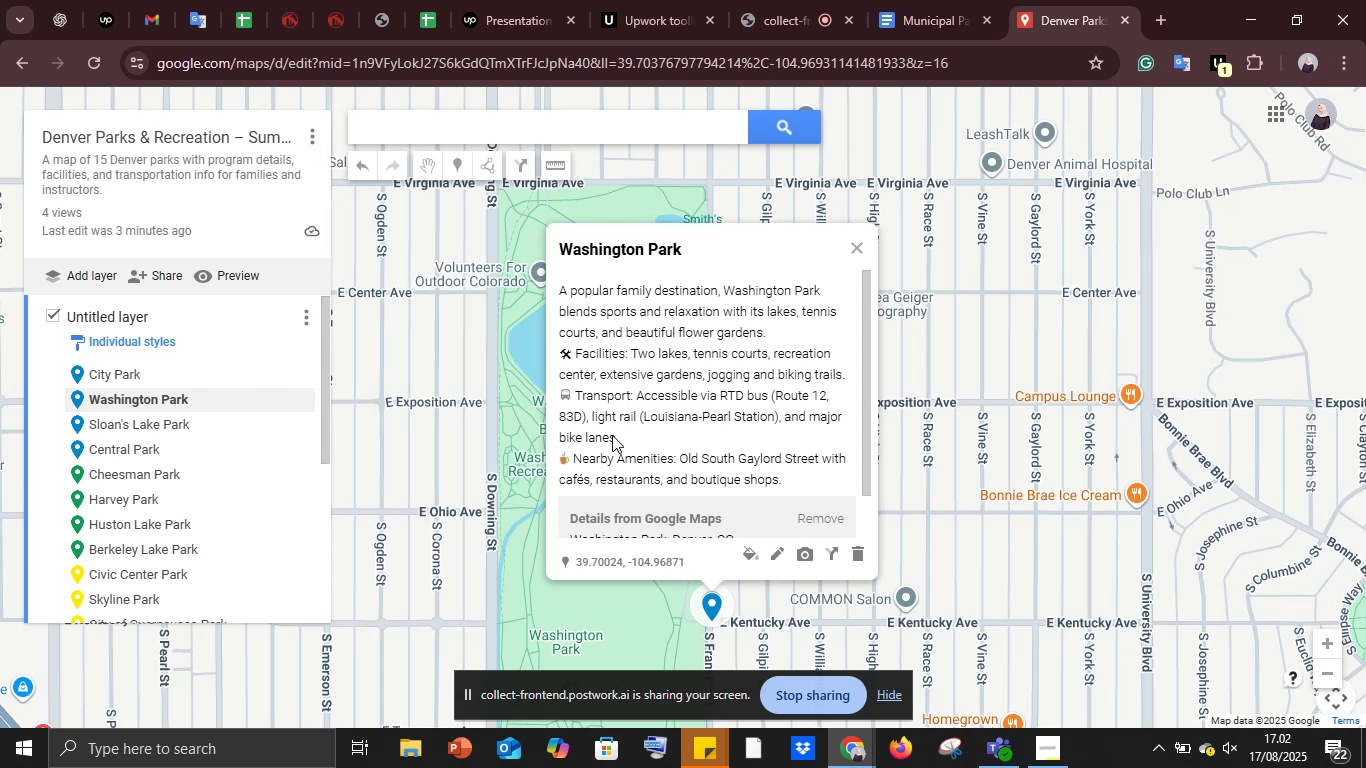 
scroll: coordinate [626, 432], scroll_direction: down, amount: 3.0
 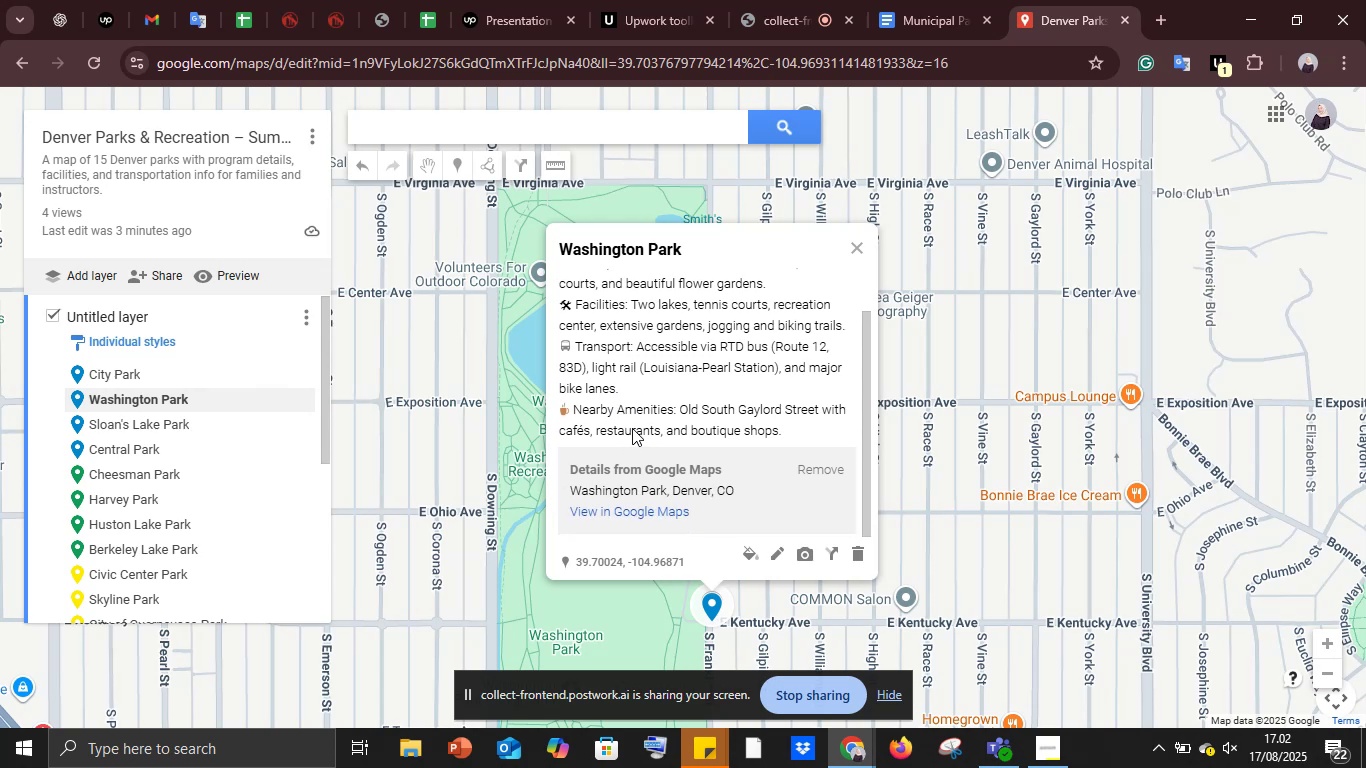 
scroll: coordinate [634, 424], scroll_direction: up, amount: 9.0
 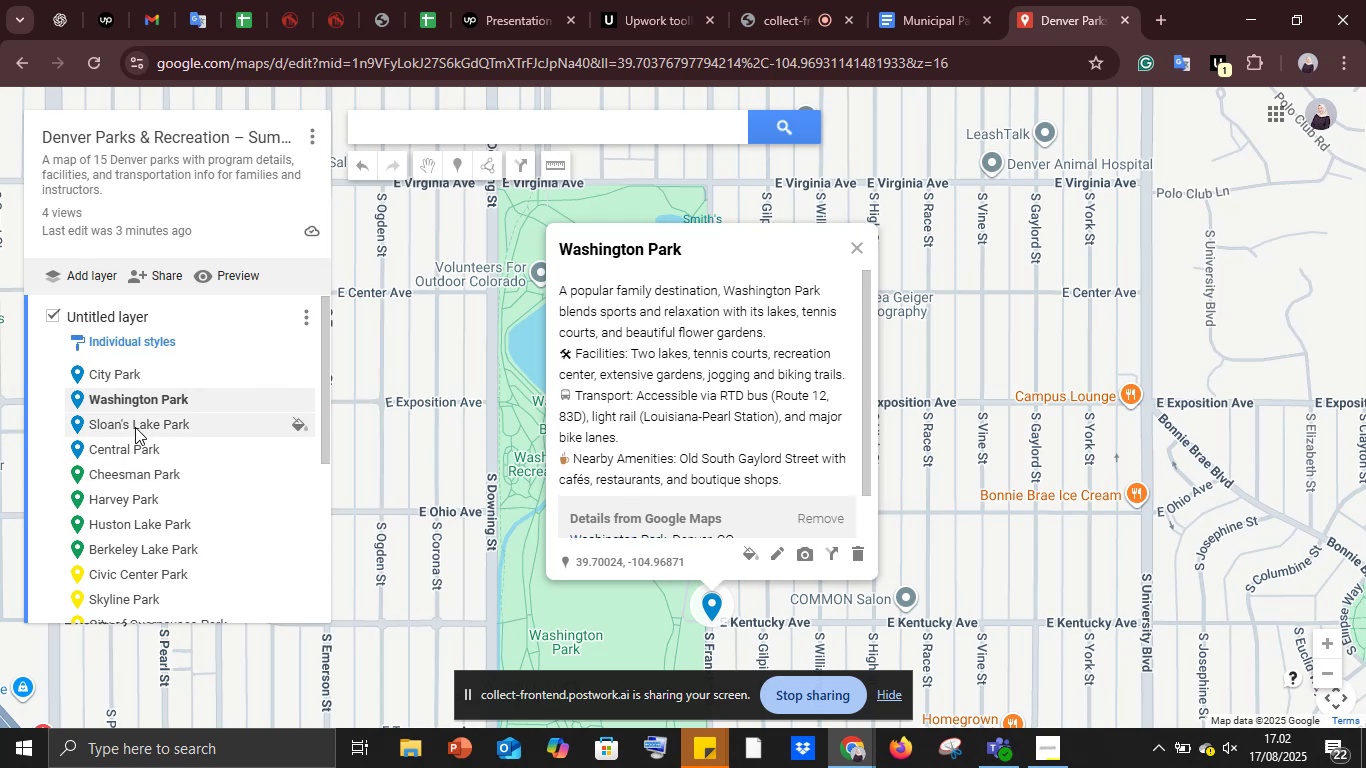 
left_click([132, 424])
 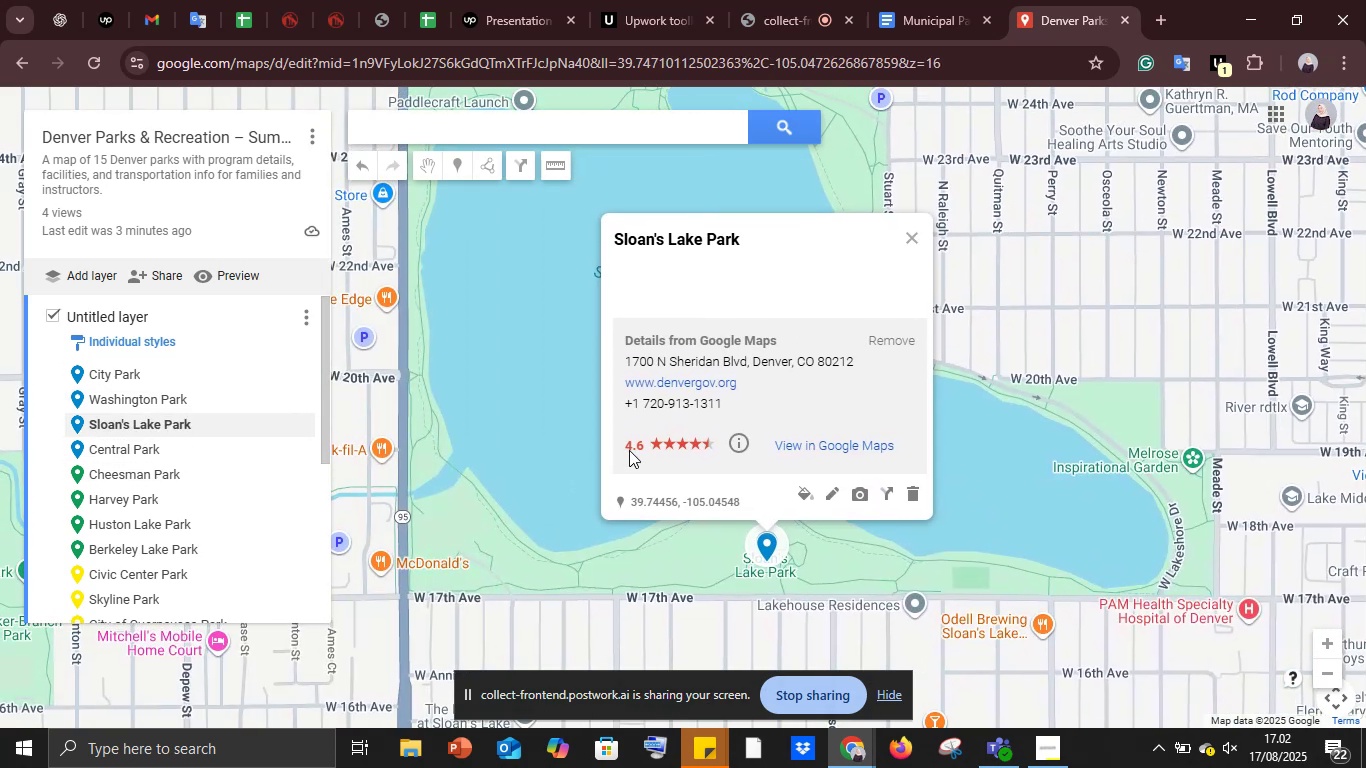 
wait(6.9)
 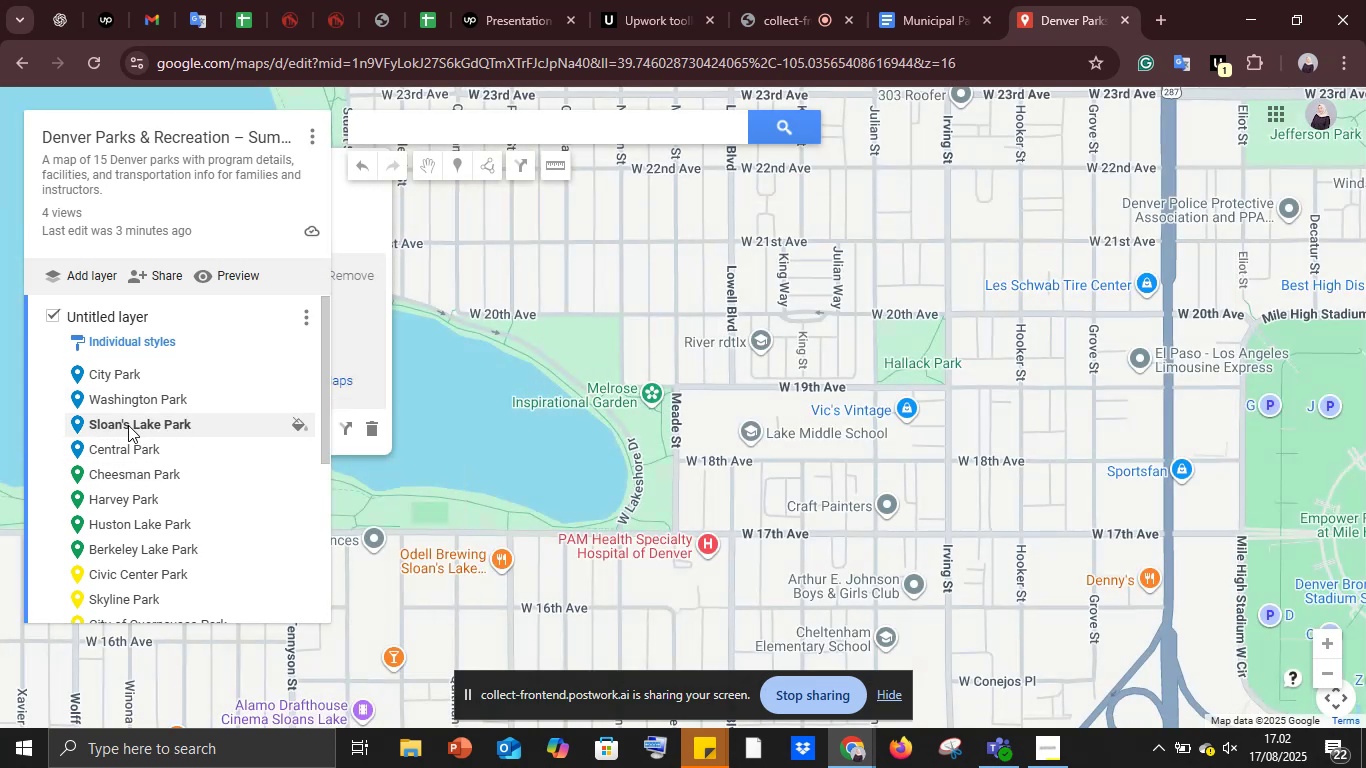 
left_click([837, 497])
 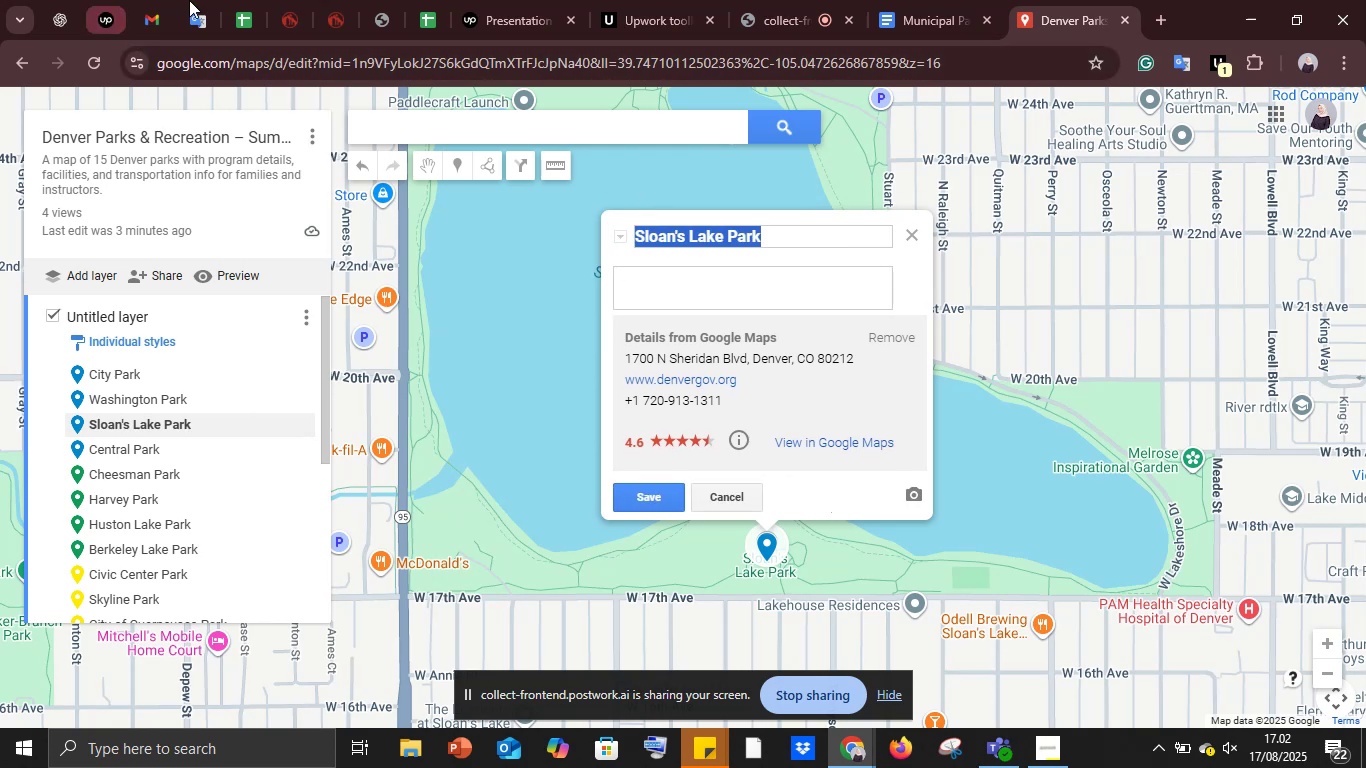 
left_click([896, 0])
 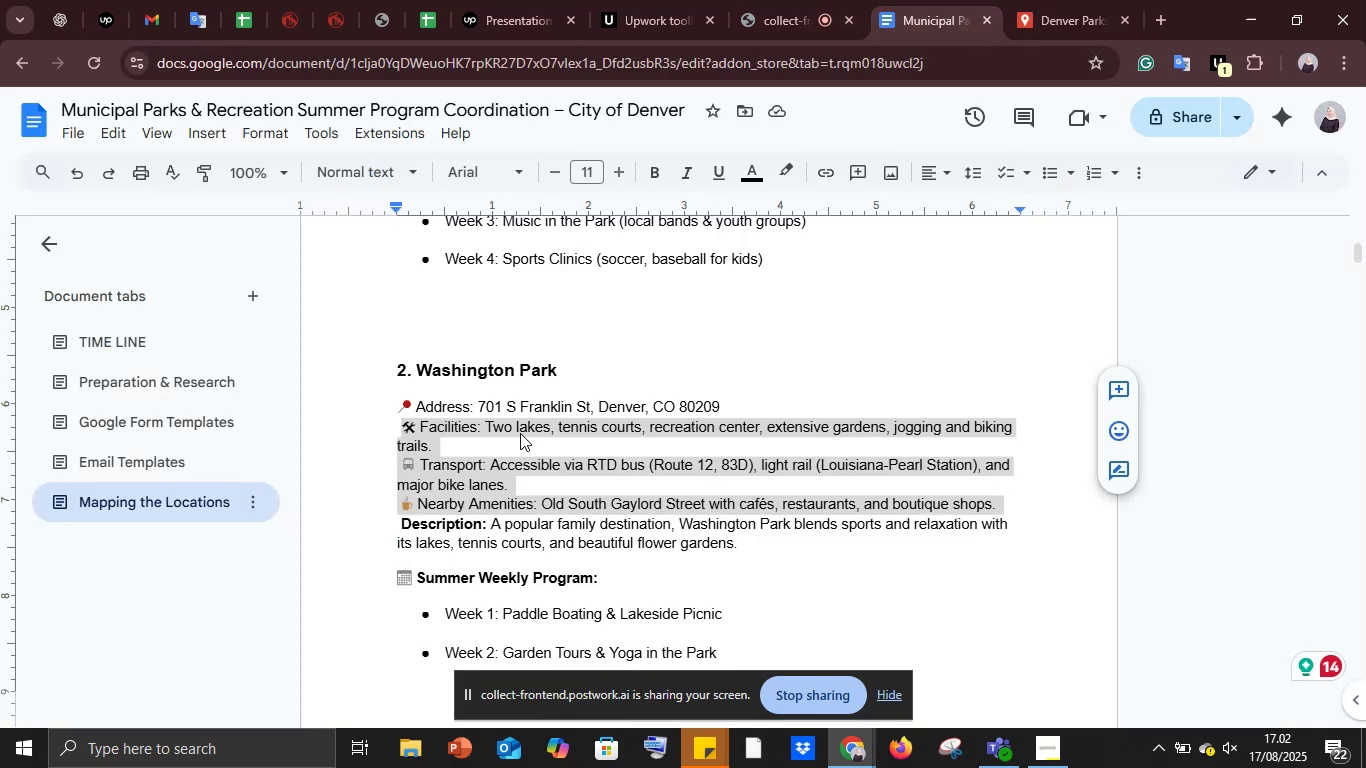 
scroll: coordinate [526, 433], scroll_direction: down, amount: 7.0
 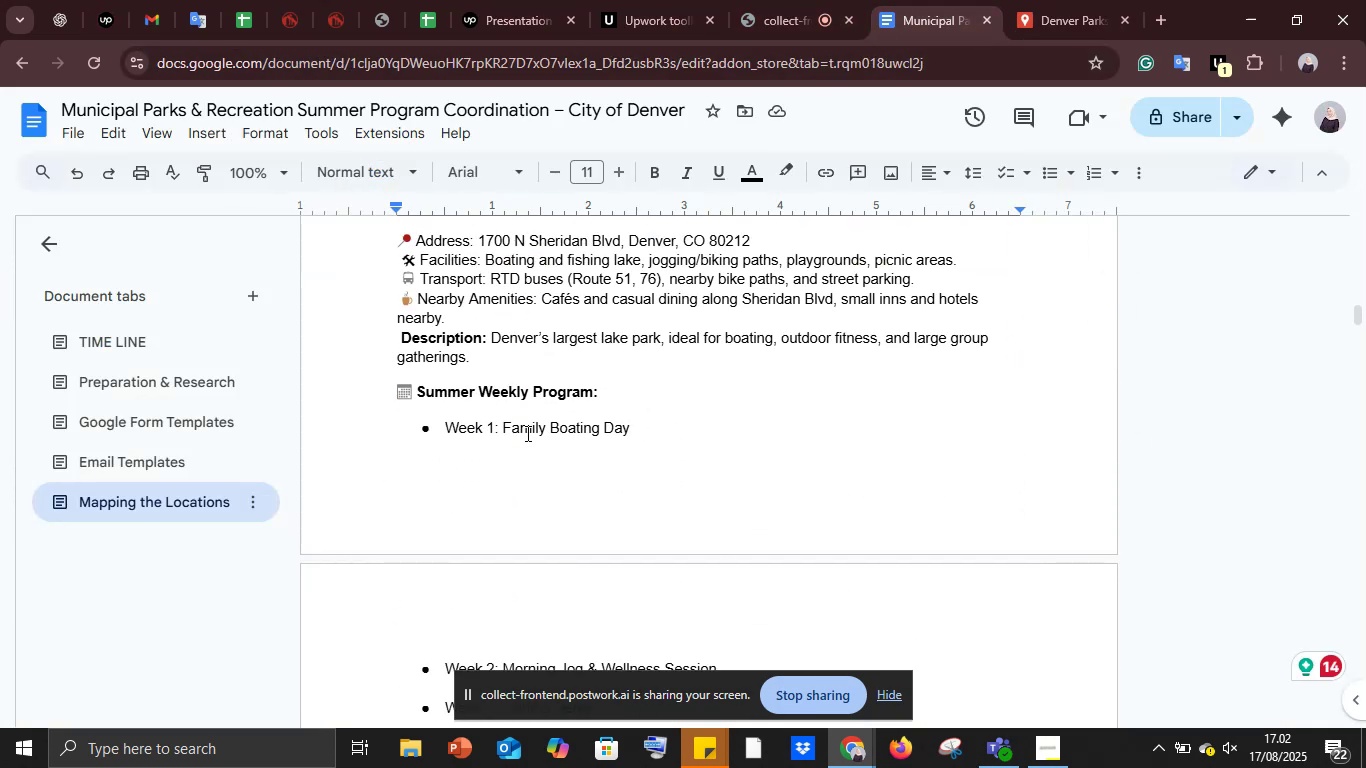 
scroll: coordinate [526, 433], scroll_direction: up, amount: 3.0
 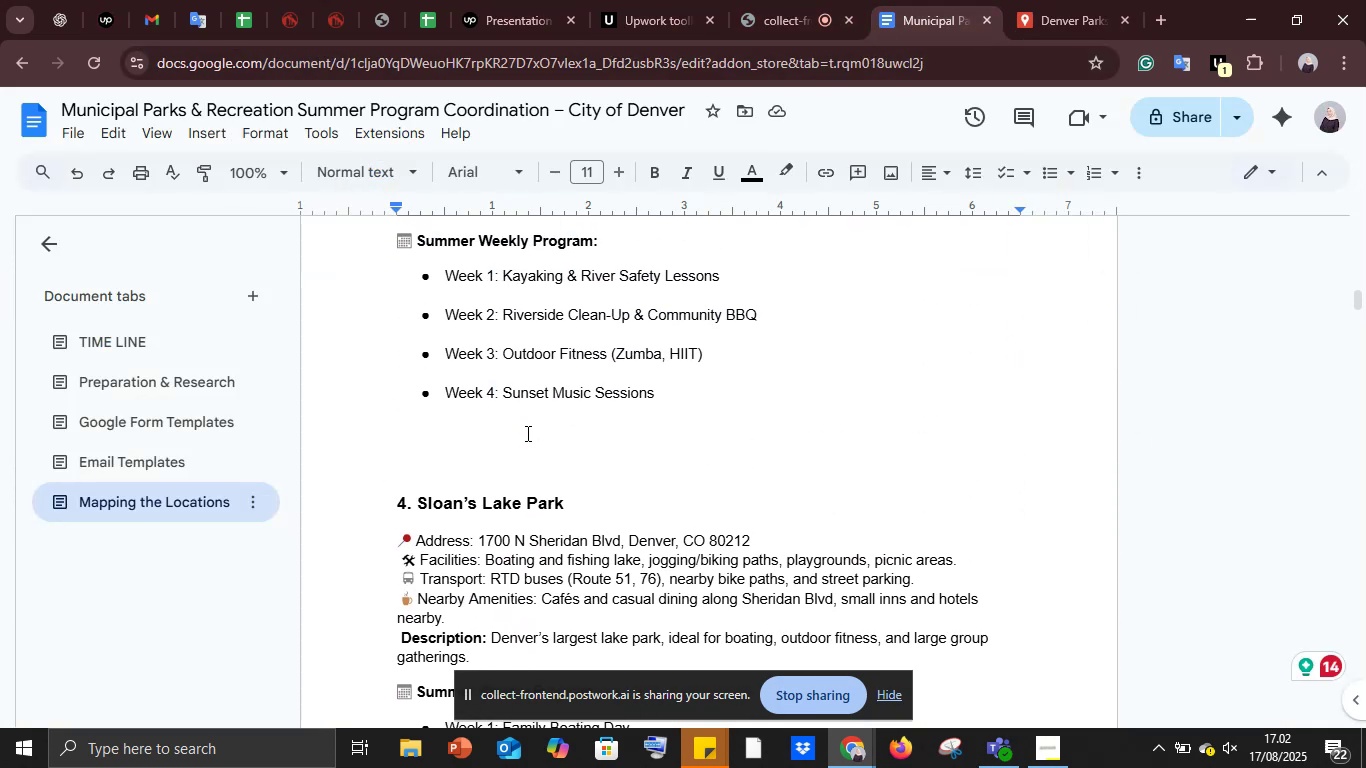 
scroll: coordinate [526, 433], scroll_direction: down, amount: 2.0
 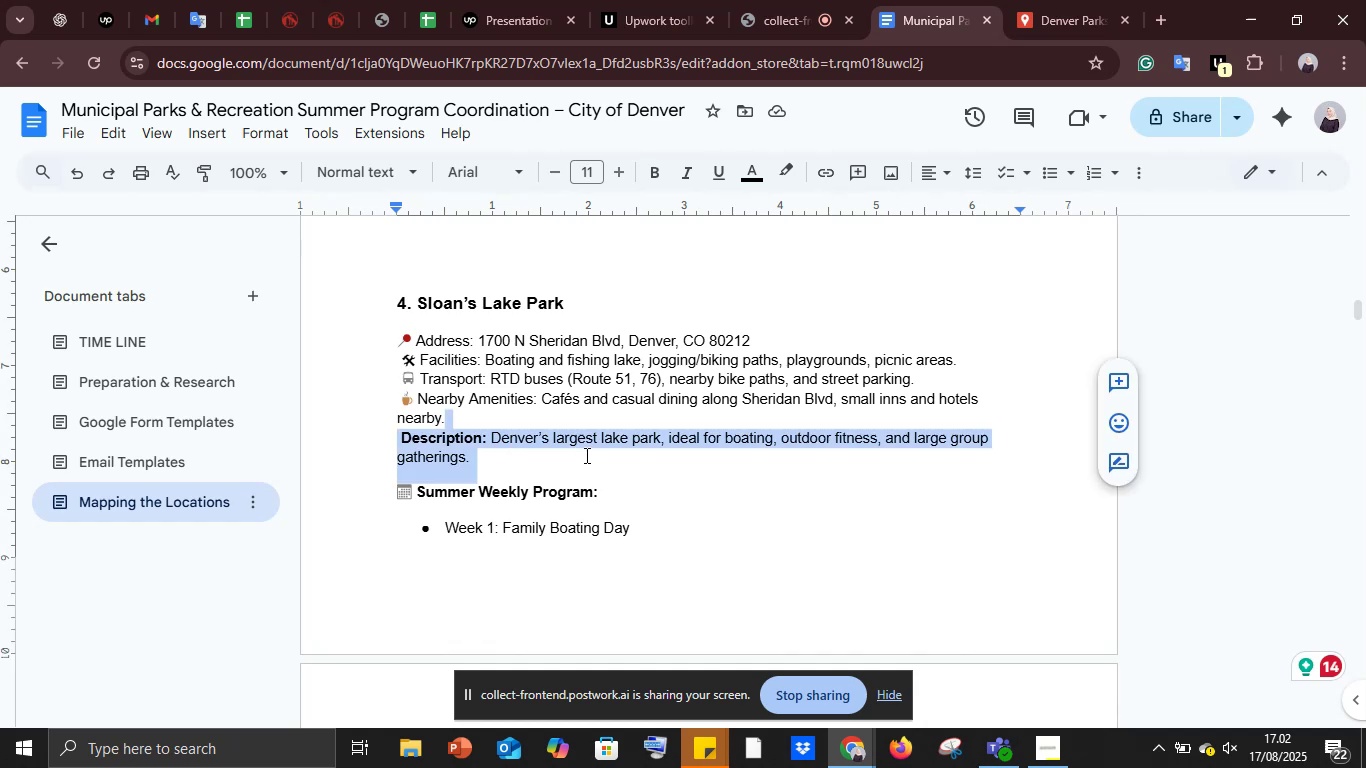 
left_click([506, 426])
 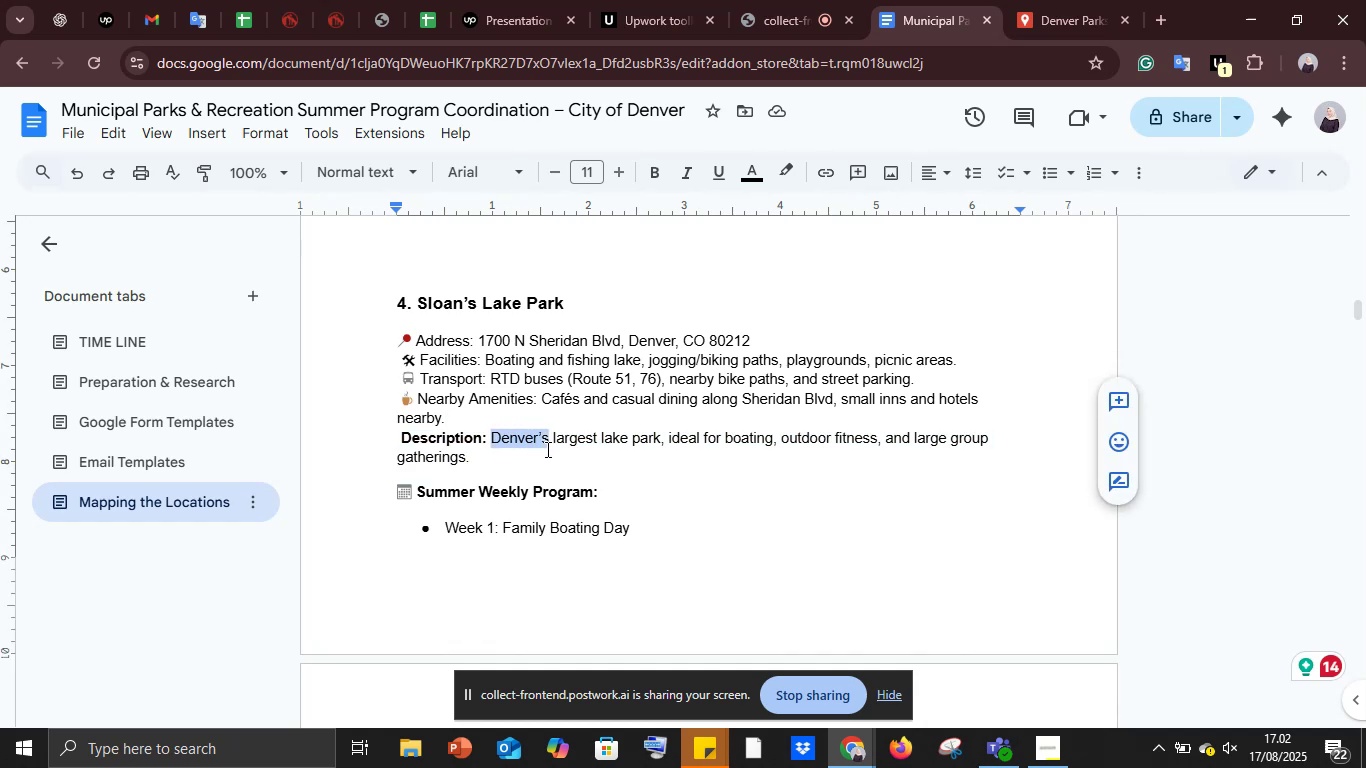 
key(Control+C)
 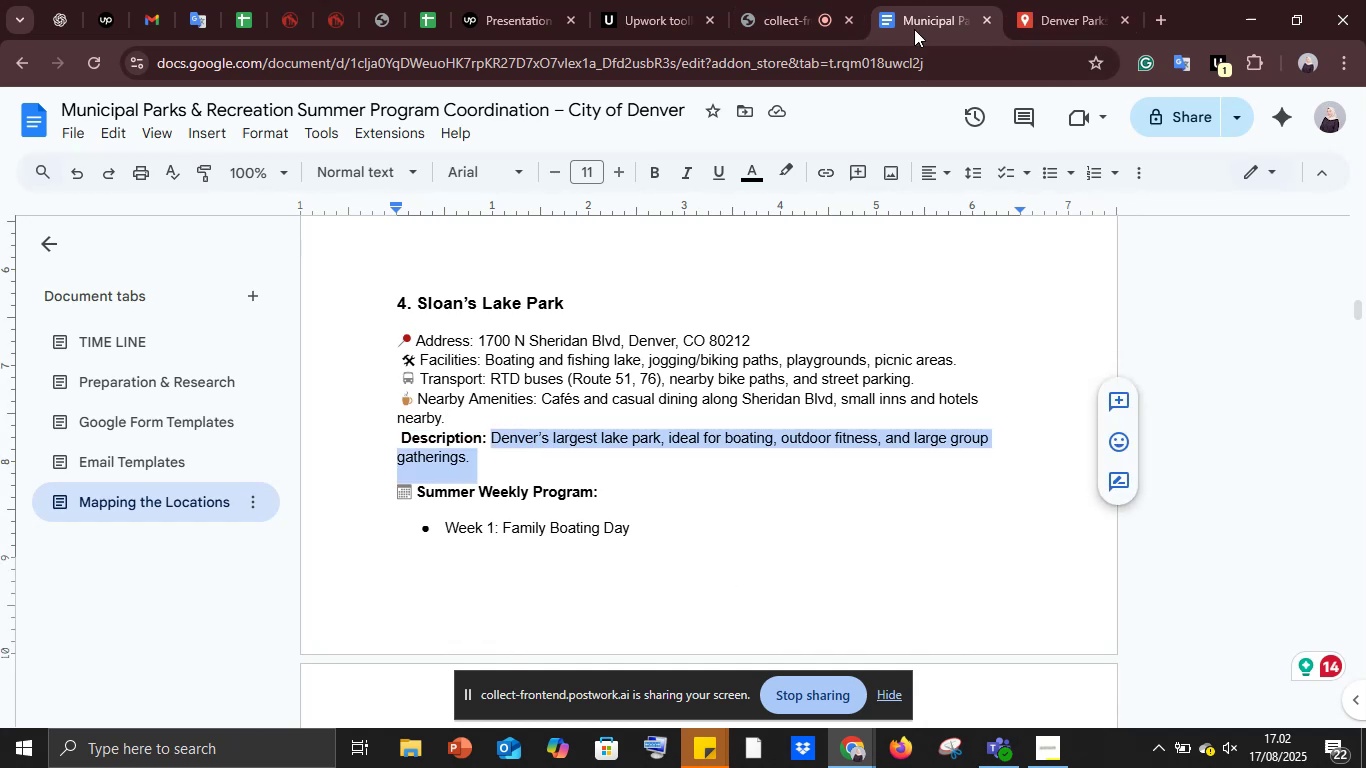 
left_click([1092, 0])
 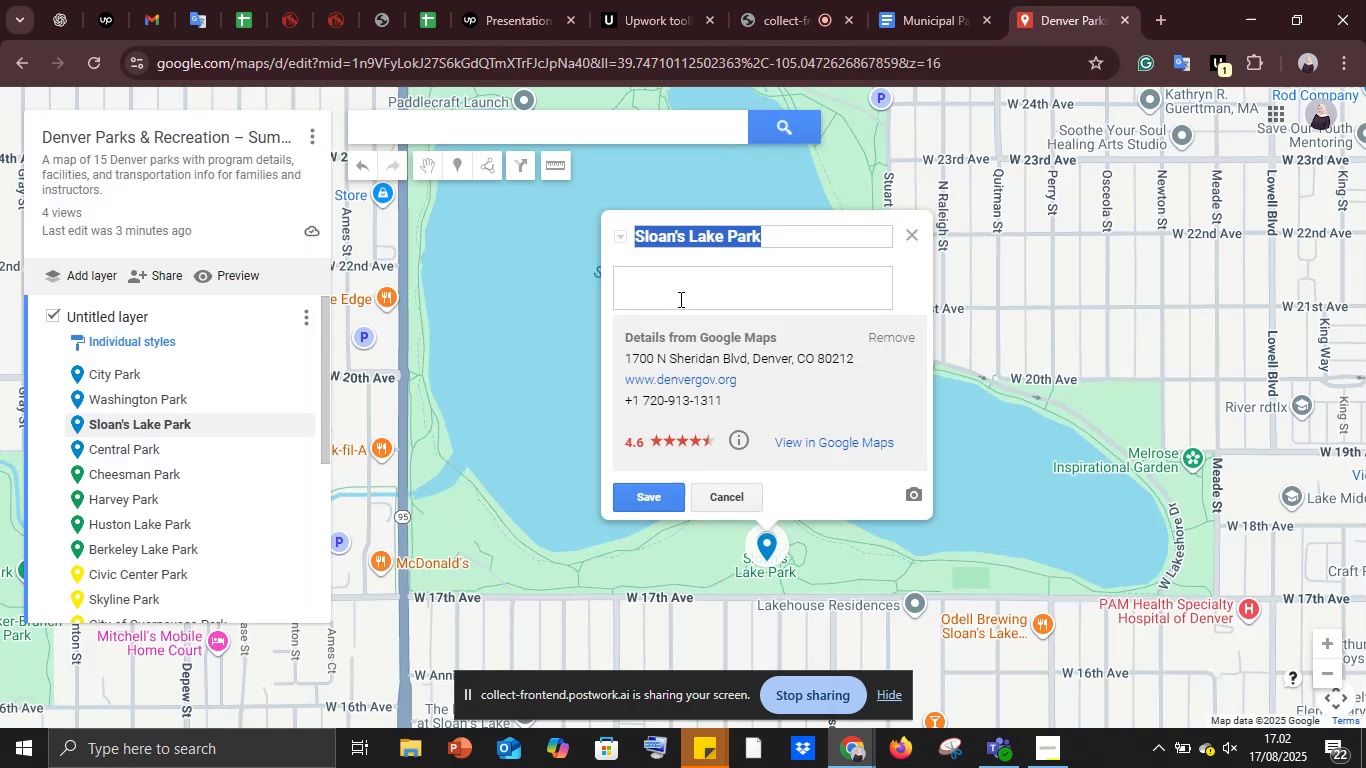 
left_click([678, 295])
 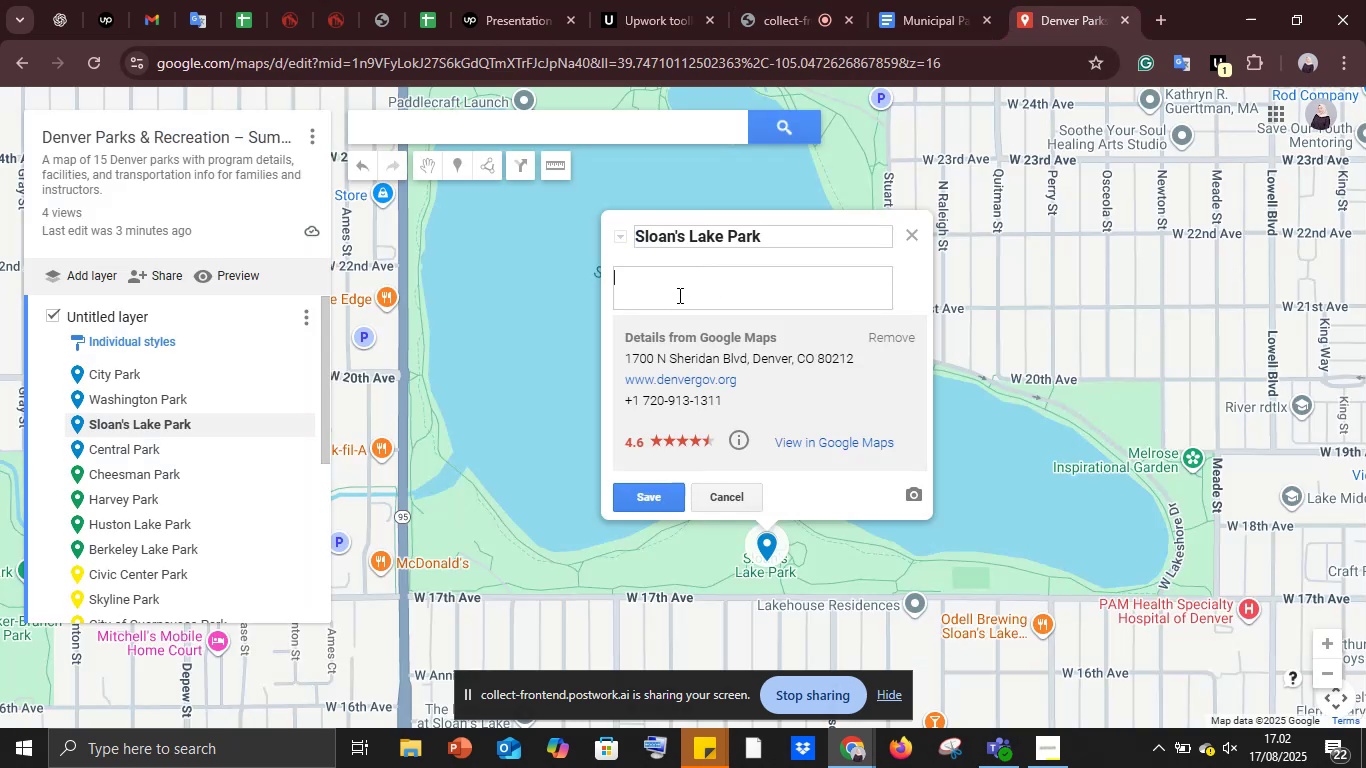 
key(Control+V)
 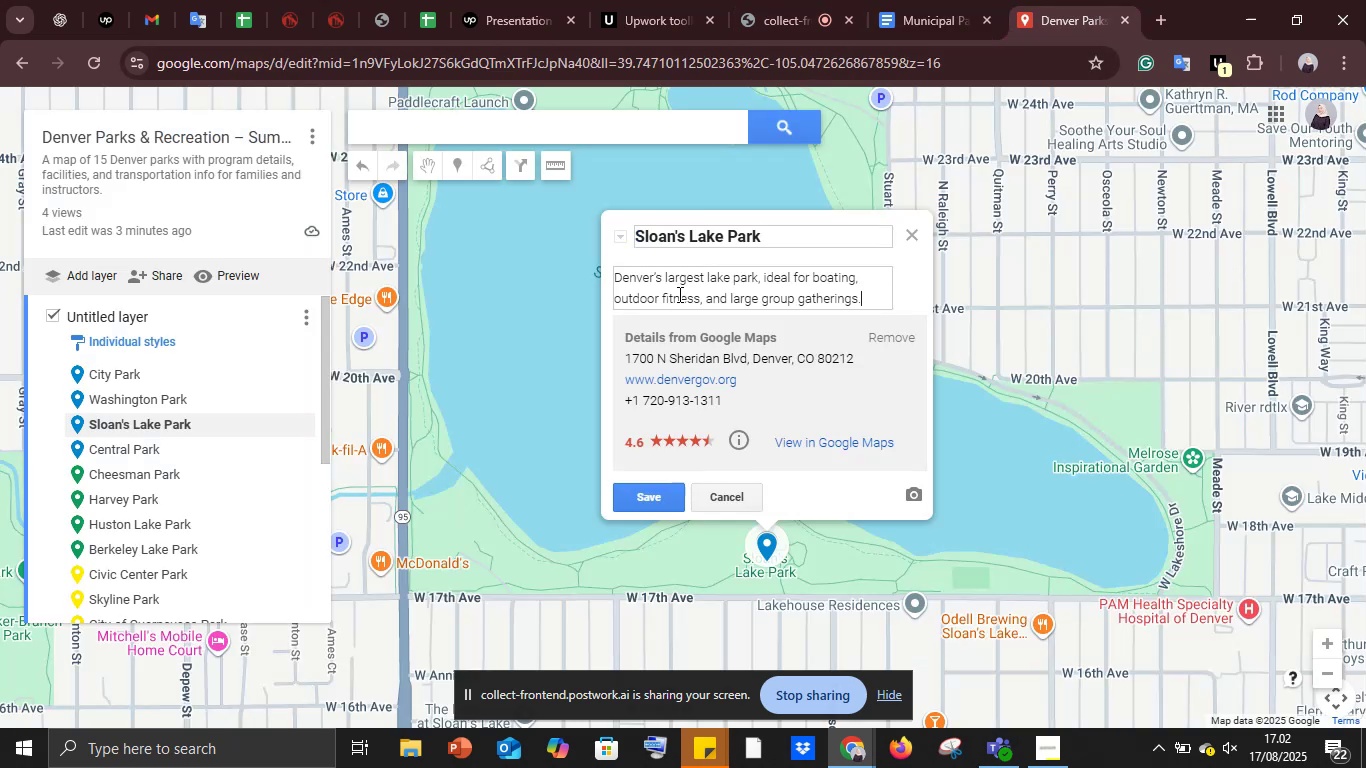 
key(Shift+Enter)
 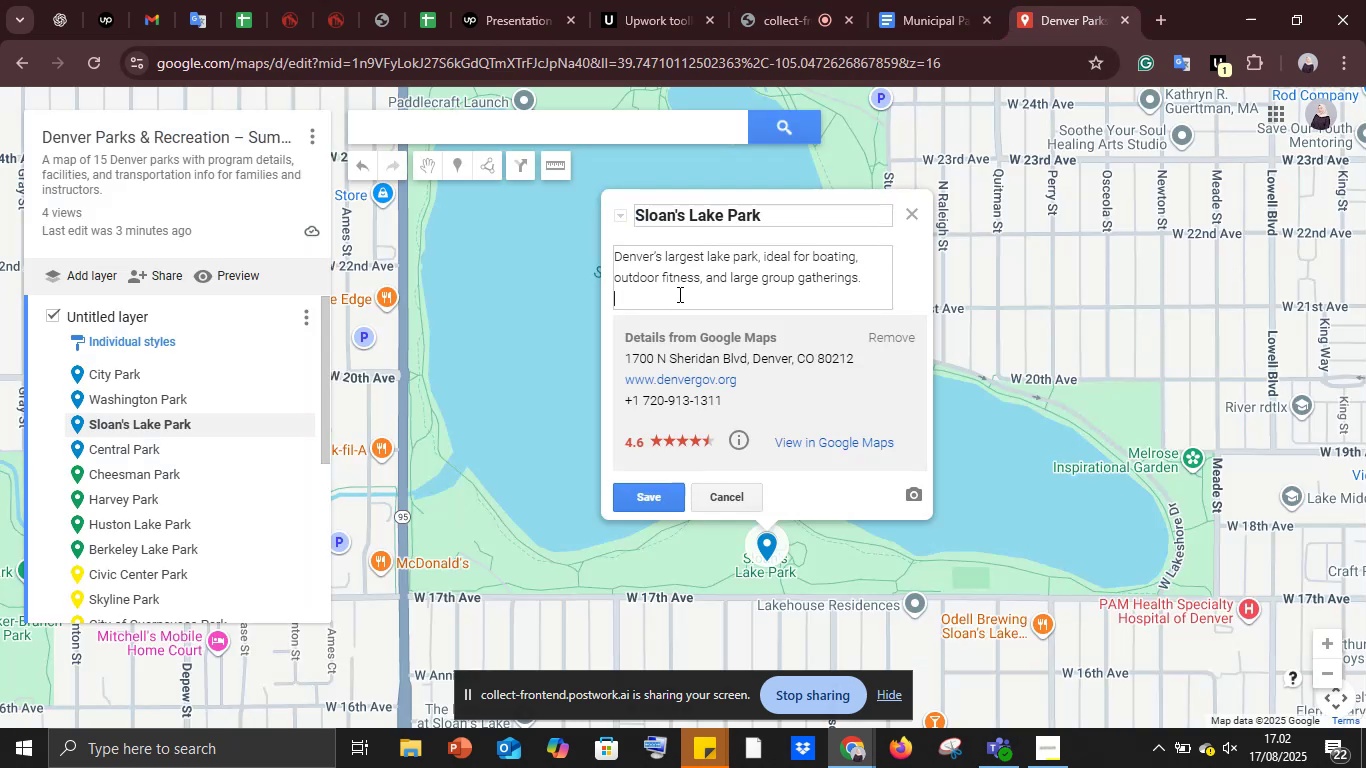 
key(Shift+Enter)
 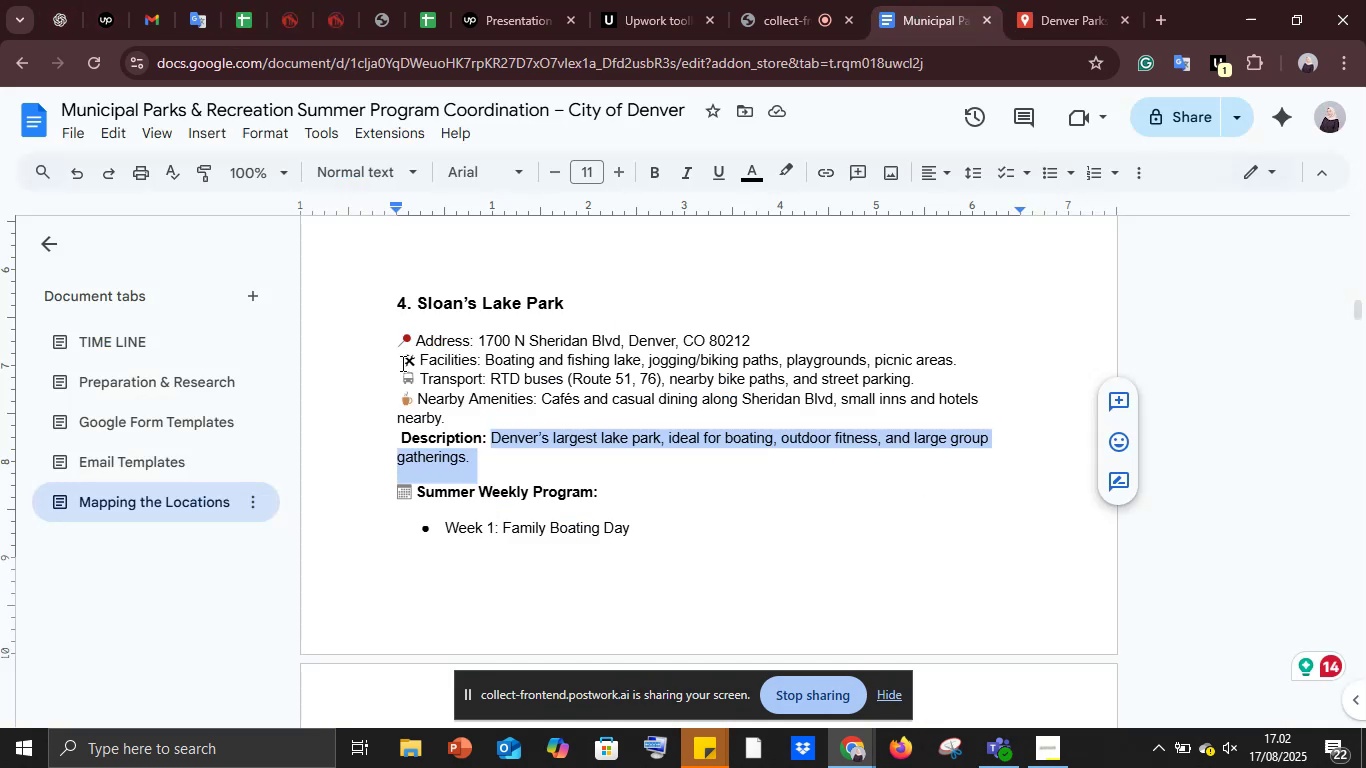 
wait(6.6)
 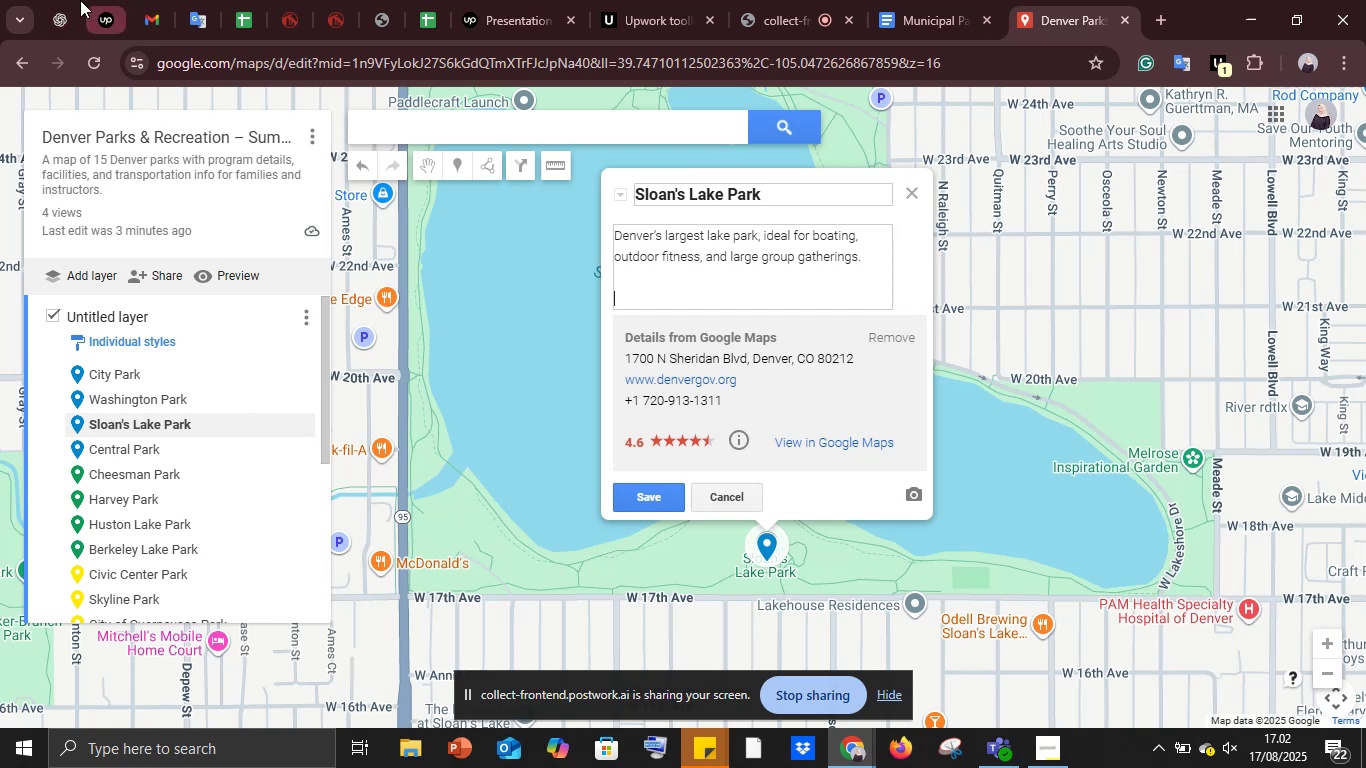 
key(Control+C)
 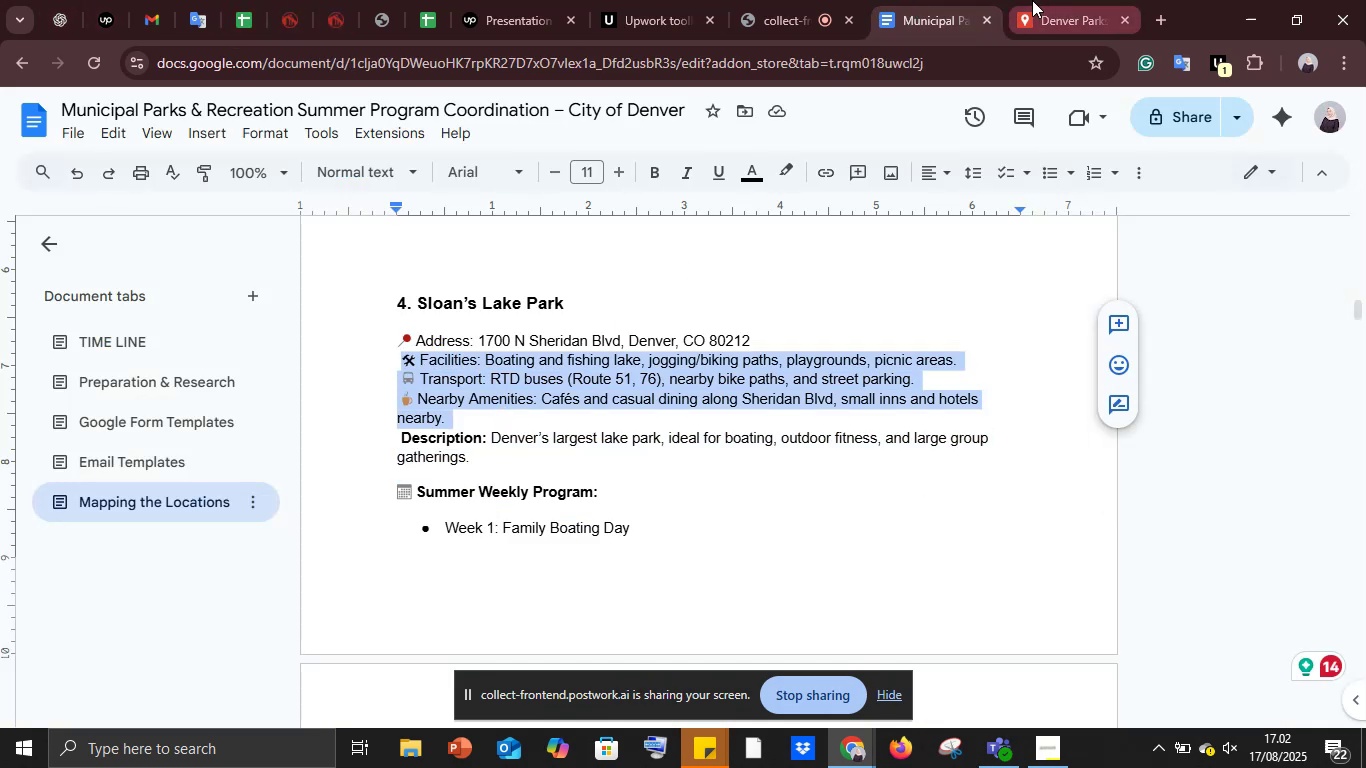 
left_click([1032, 0])
 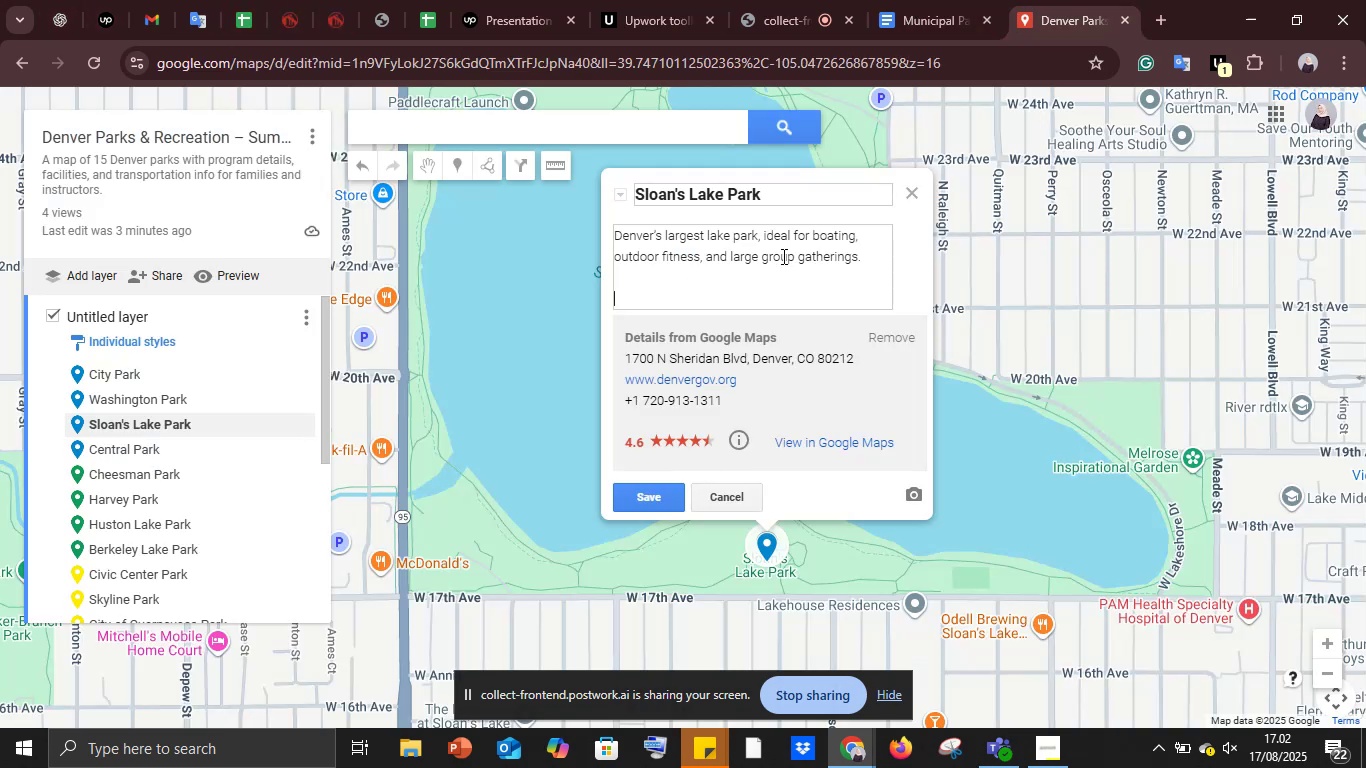 
key(Control+V)
 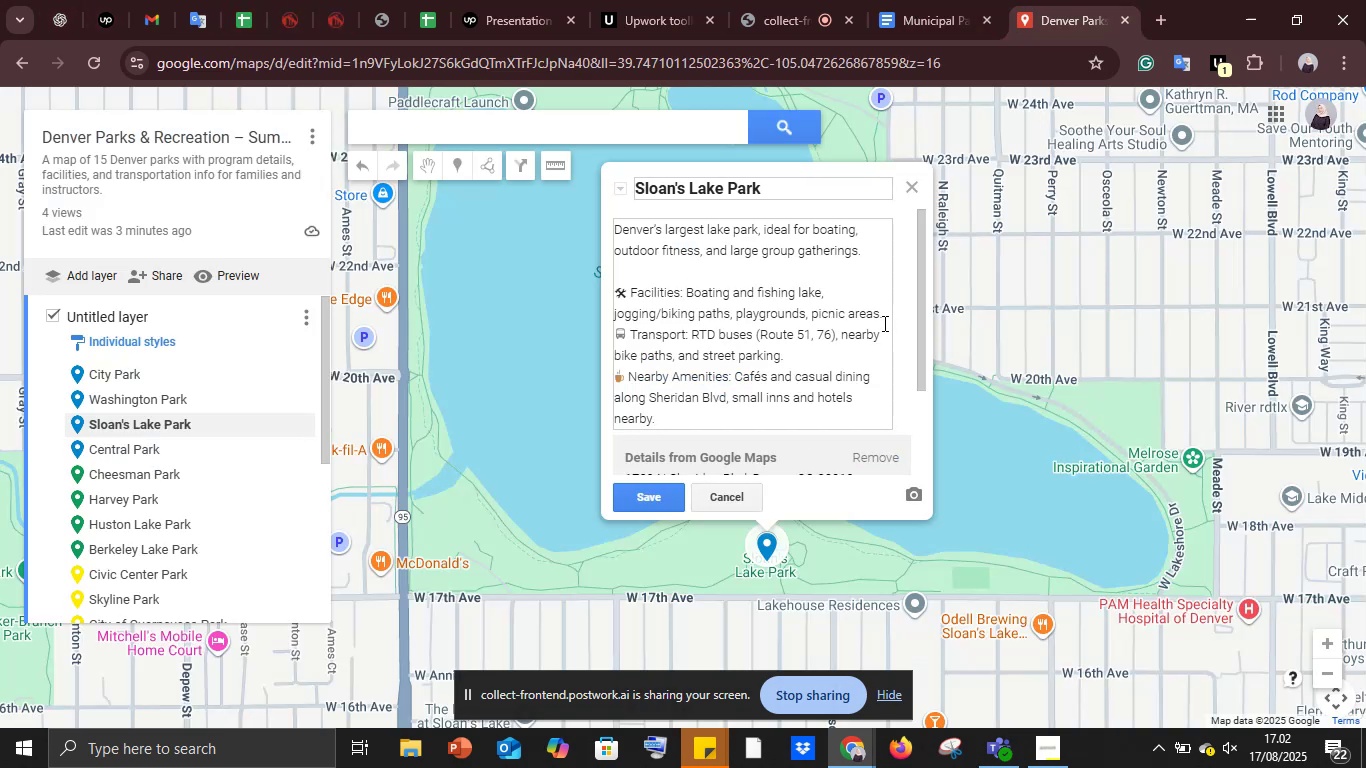 
left_click([883, 316])
 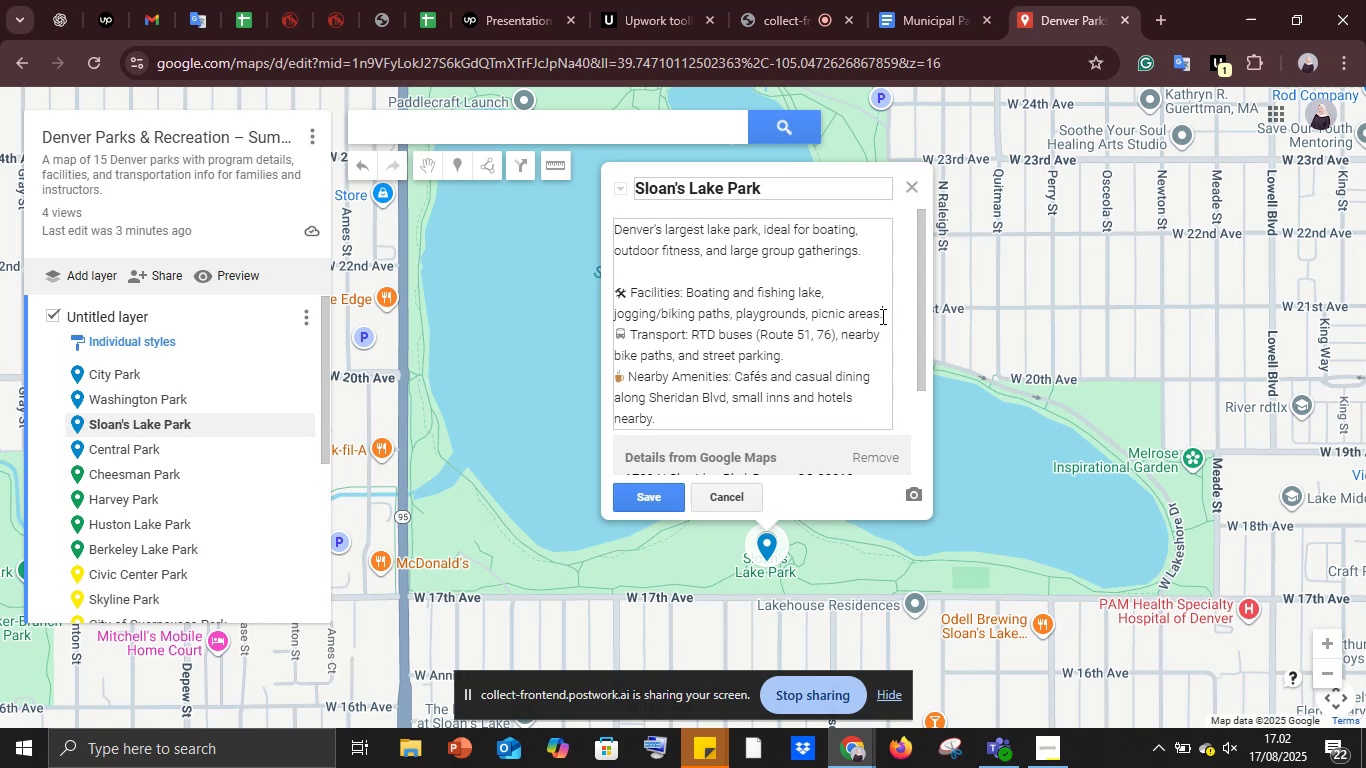 
key(Shift+Enter)
 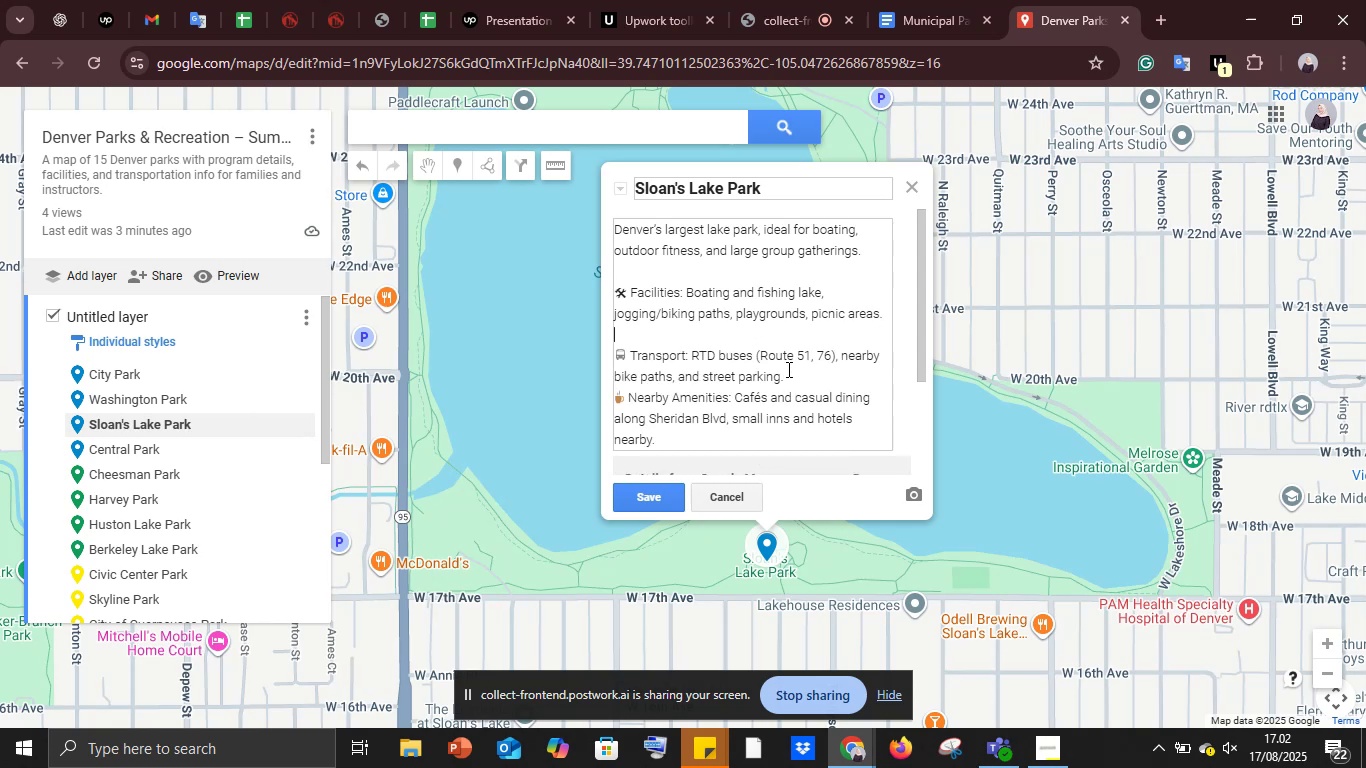 
left_click([790, 375])
 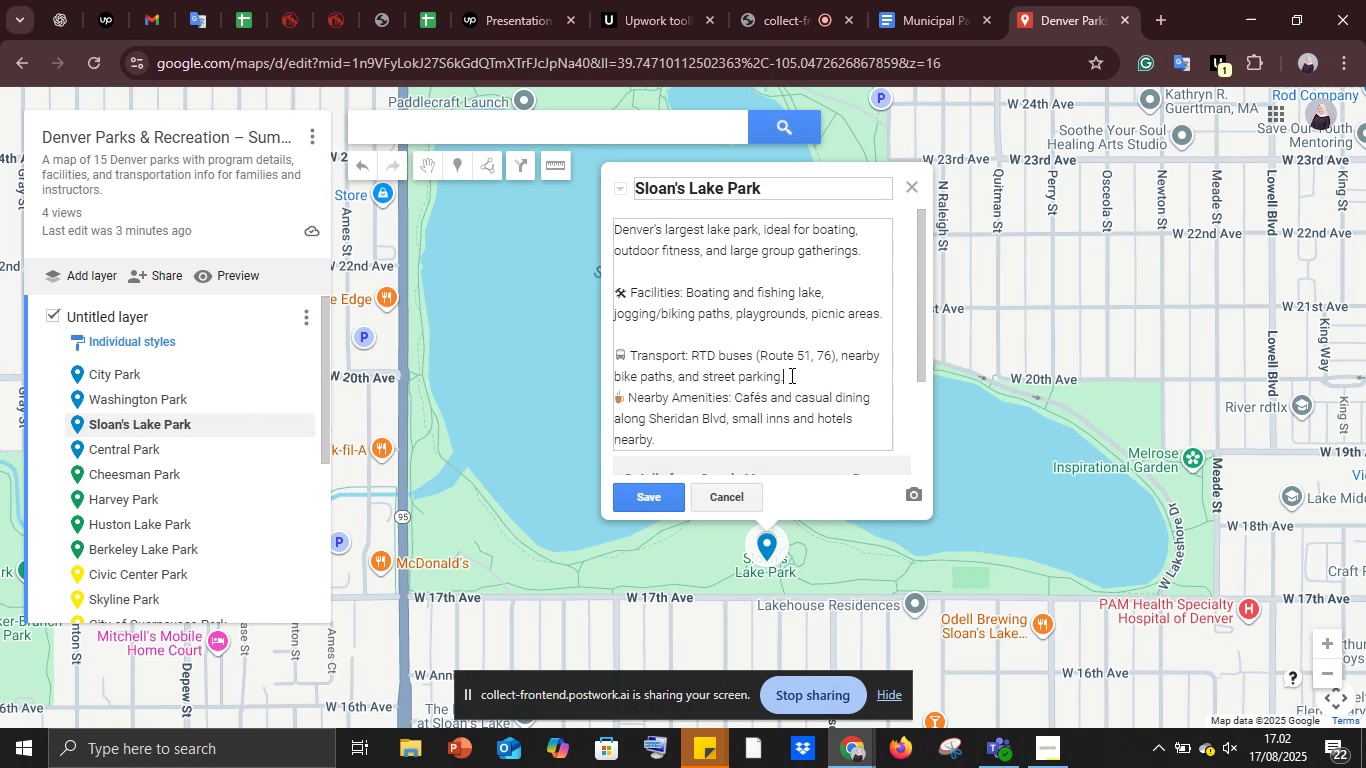 
key(Shift+Enter)
 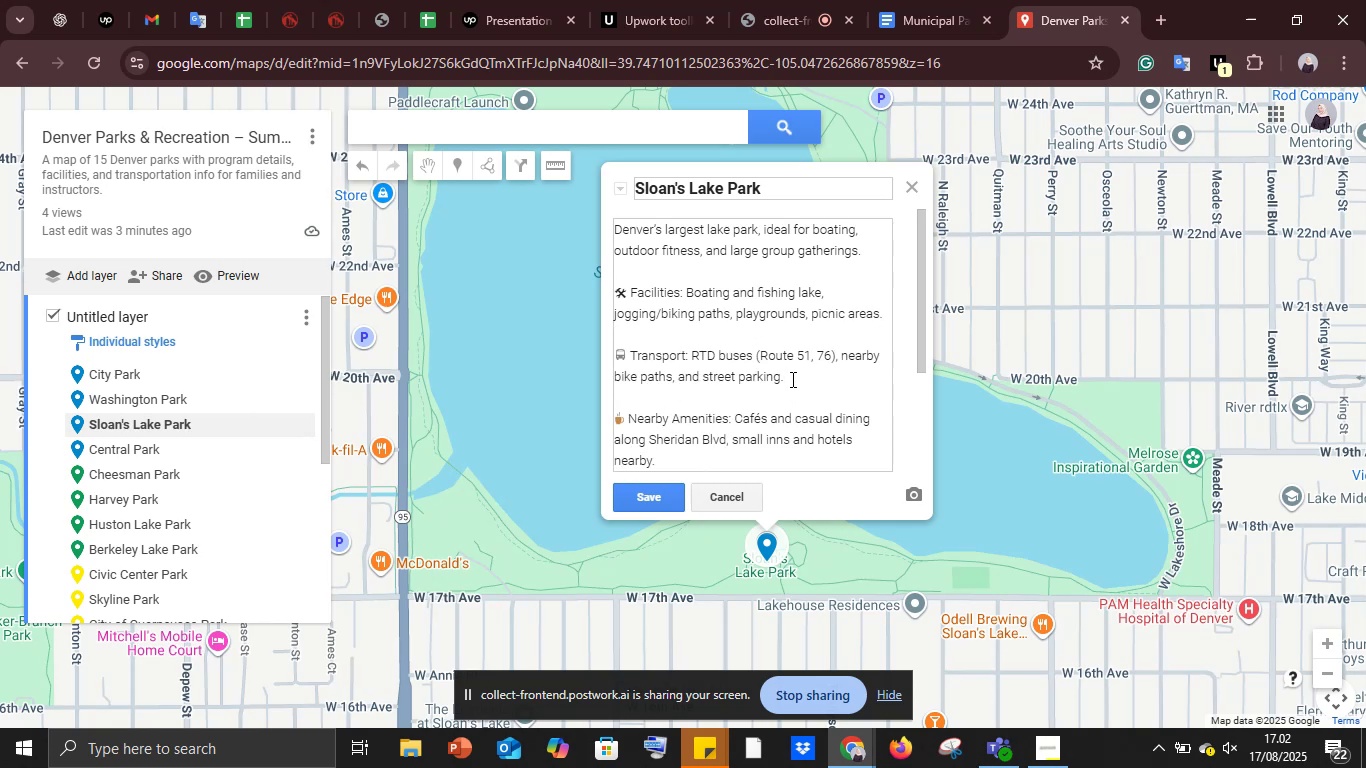 
scroll: coordinate [795, 392], scroll_direction: down, amount: 2.0
 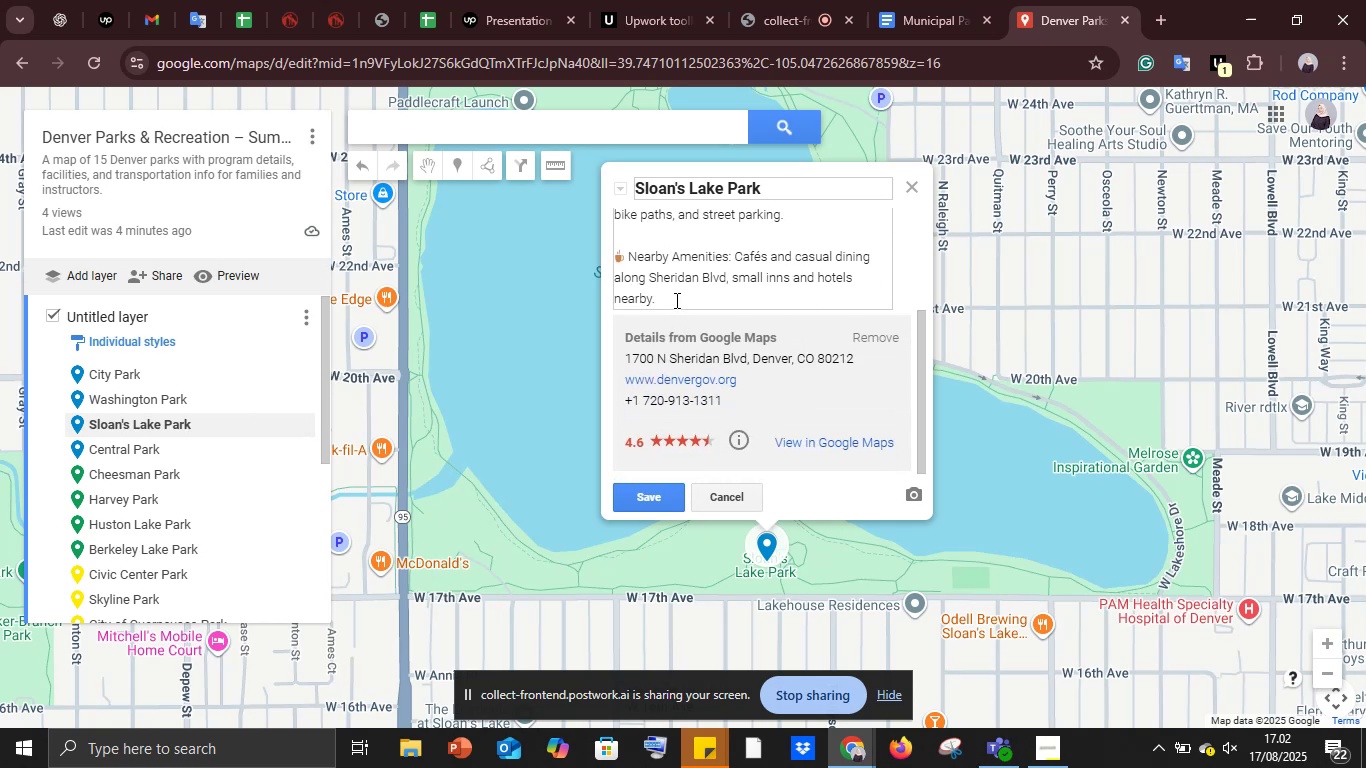 
left_click([675, 300])
 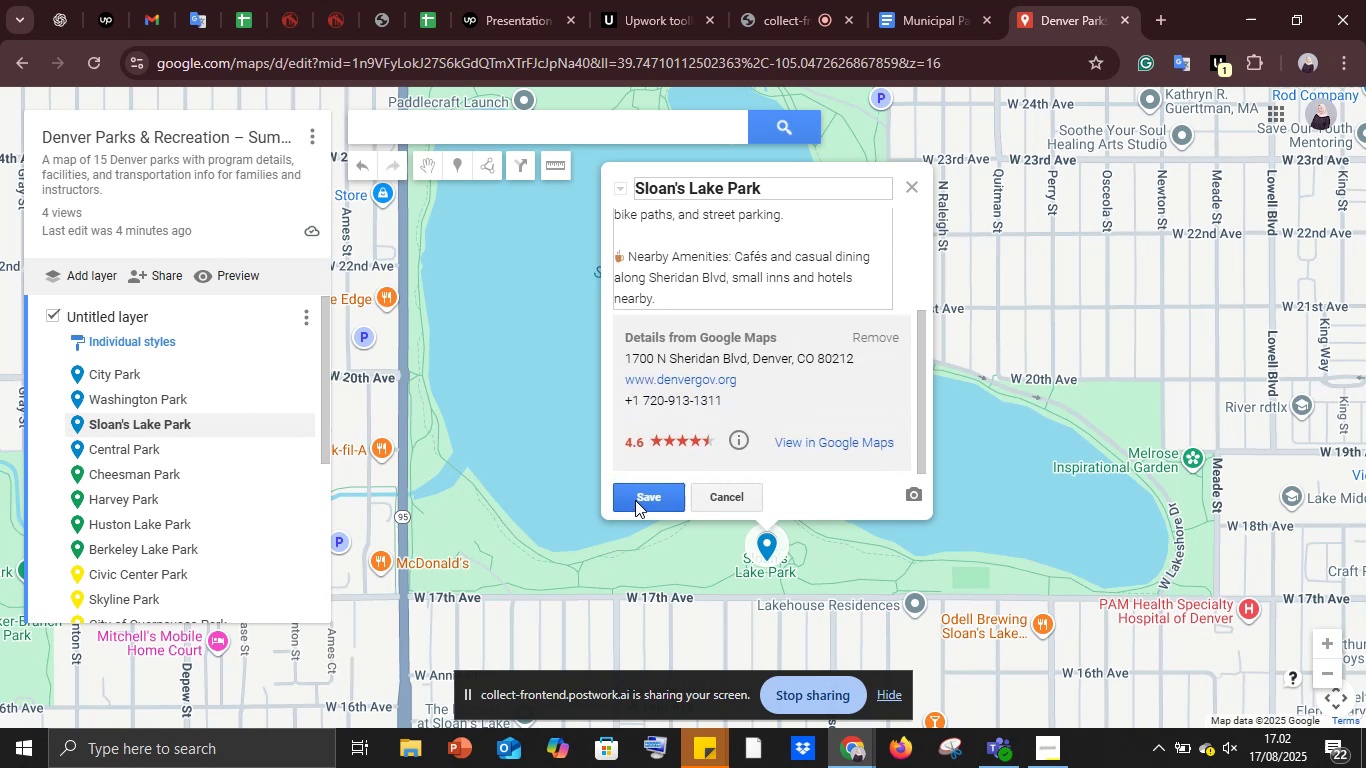 
left_click([635, 501])
 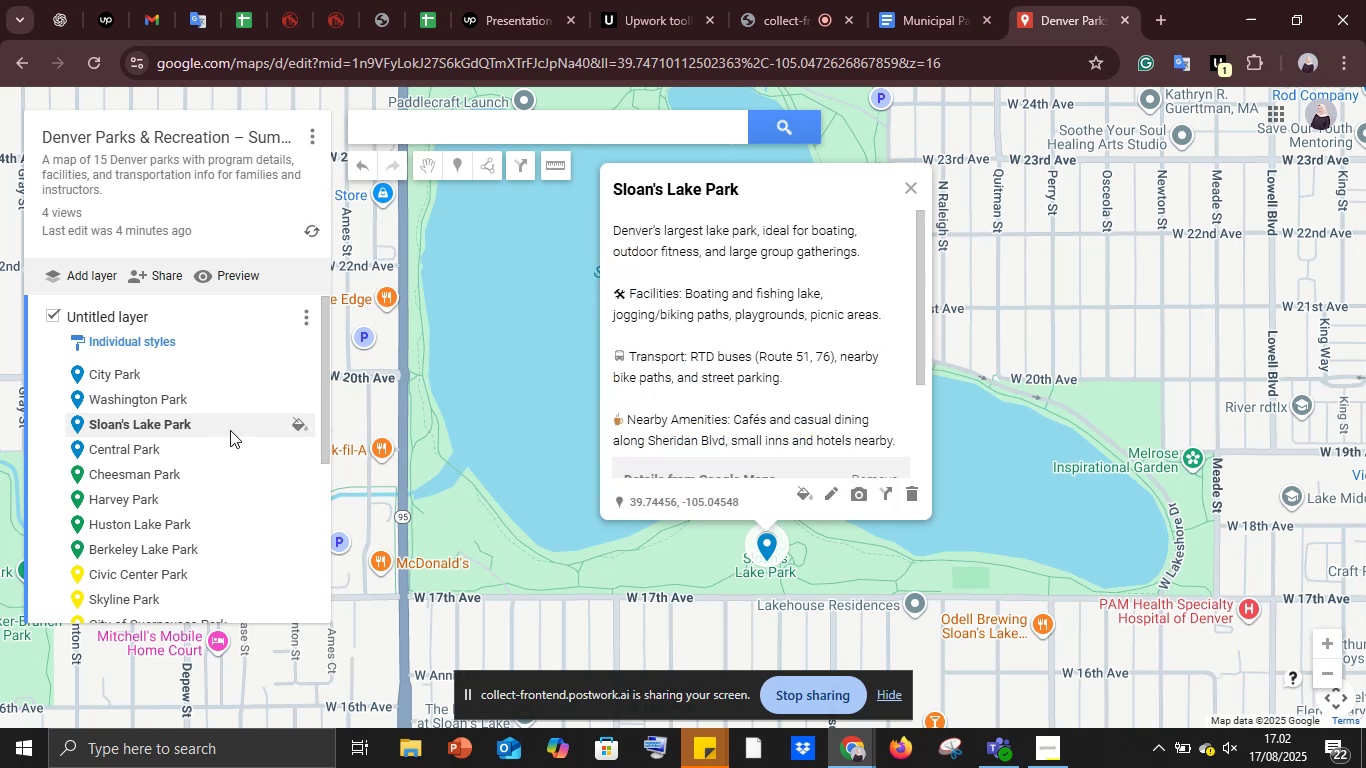 
scroll: coordinate [702, 371], scroll_direction: up, amount: 8.0
 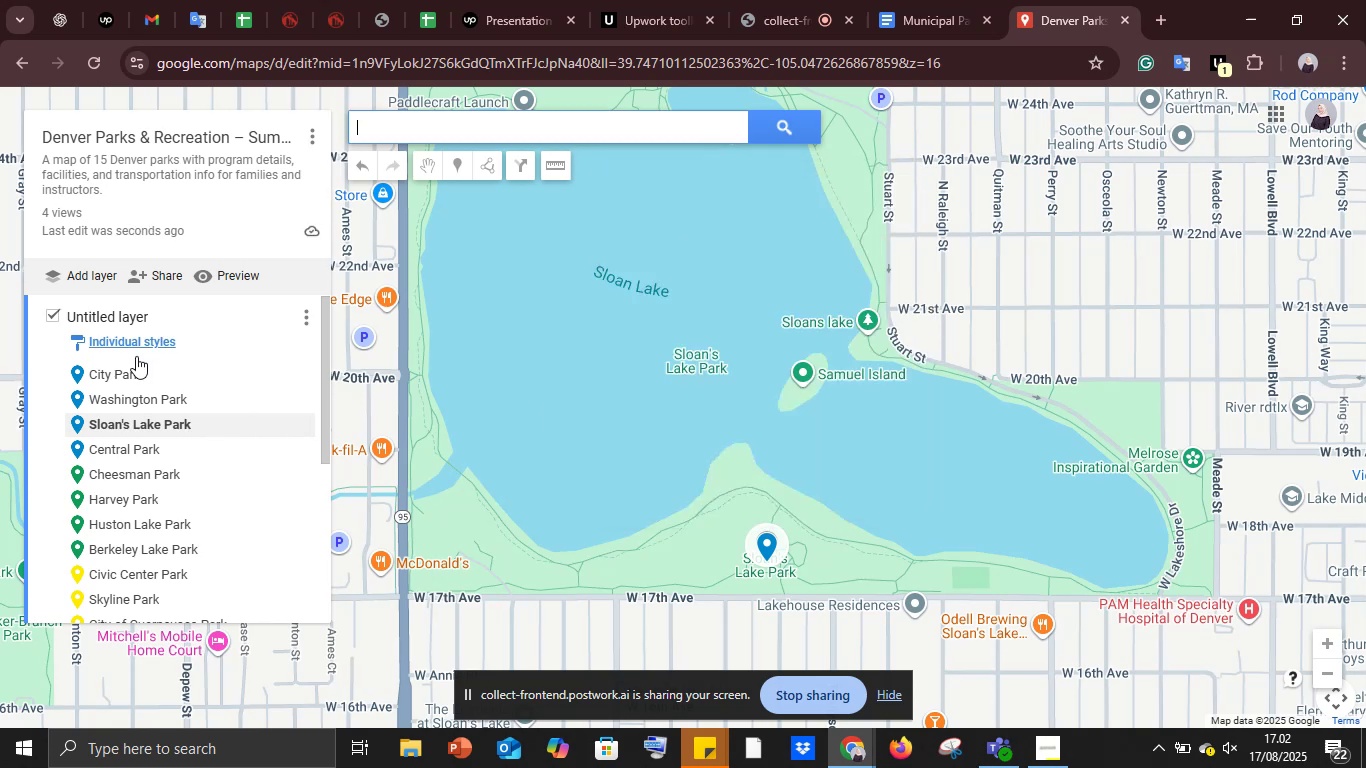 
left_click([127, 373])
 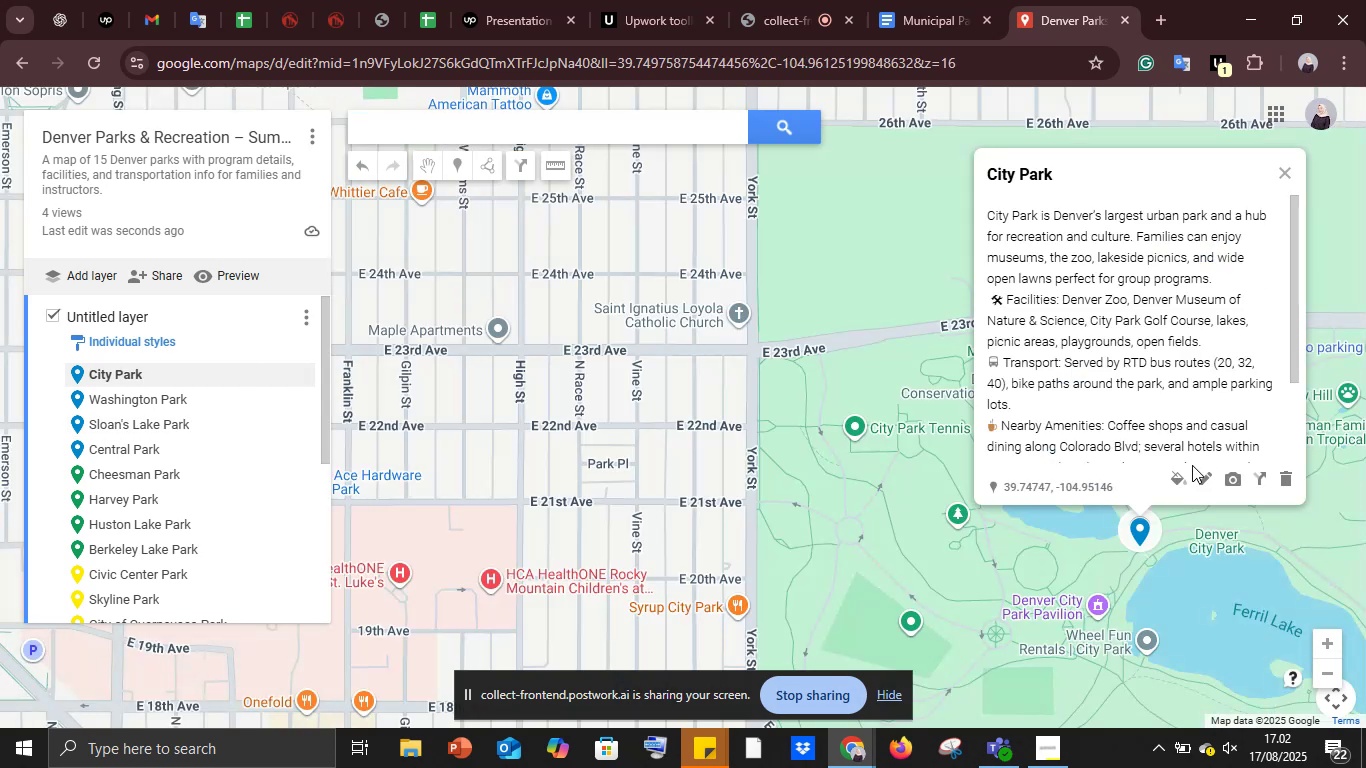 
left_click([1200, 475])
 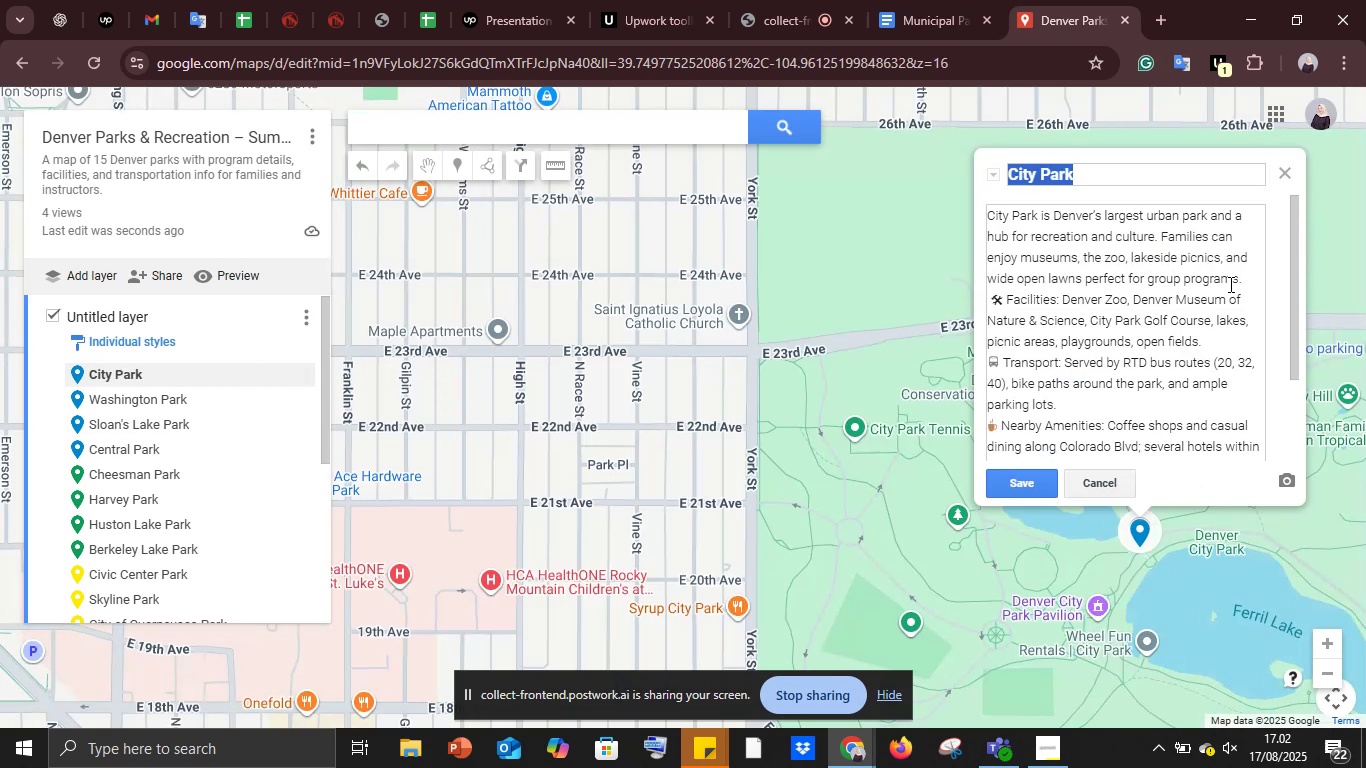 
left_click([1240, 280])
 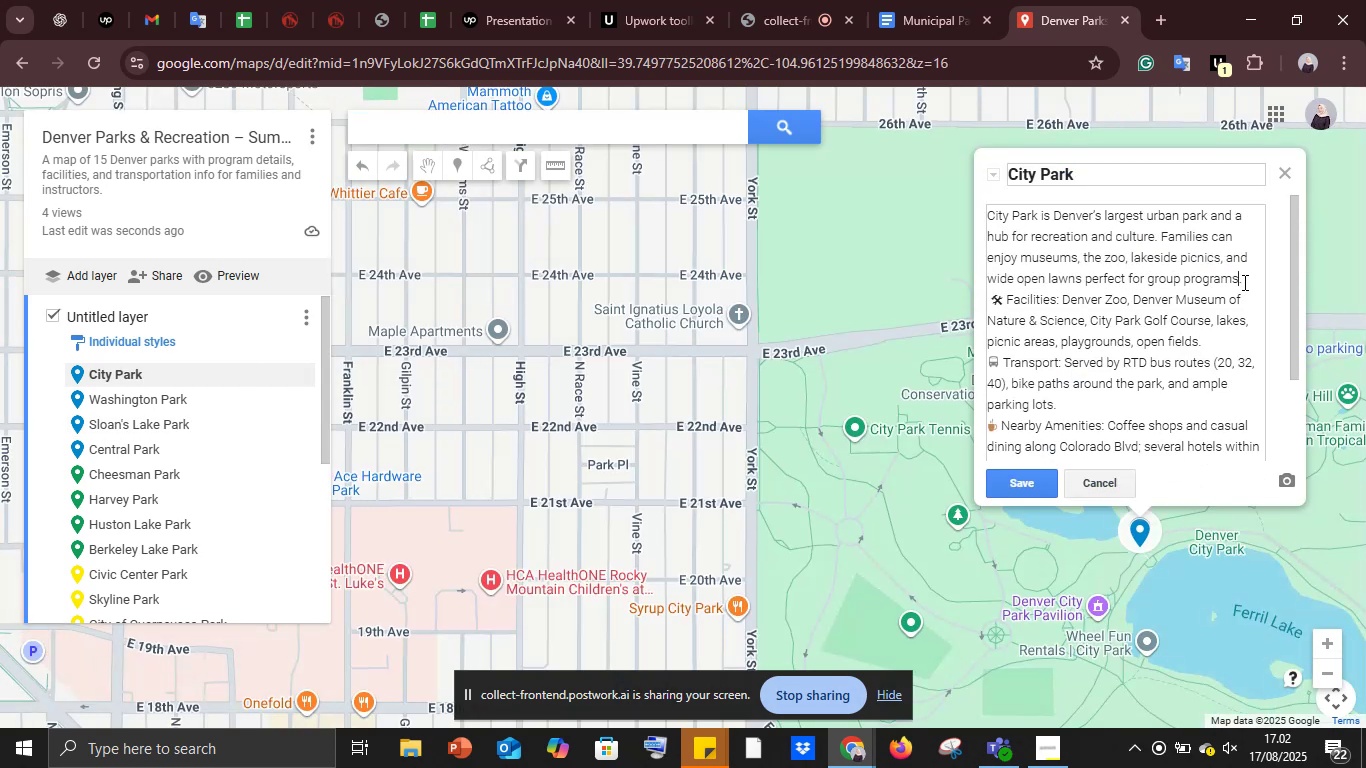 
key(ArrowRight)
 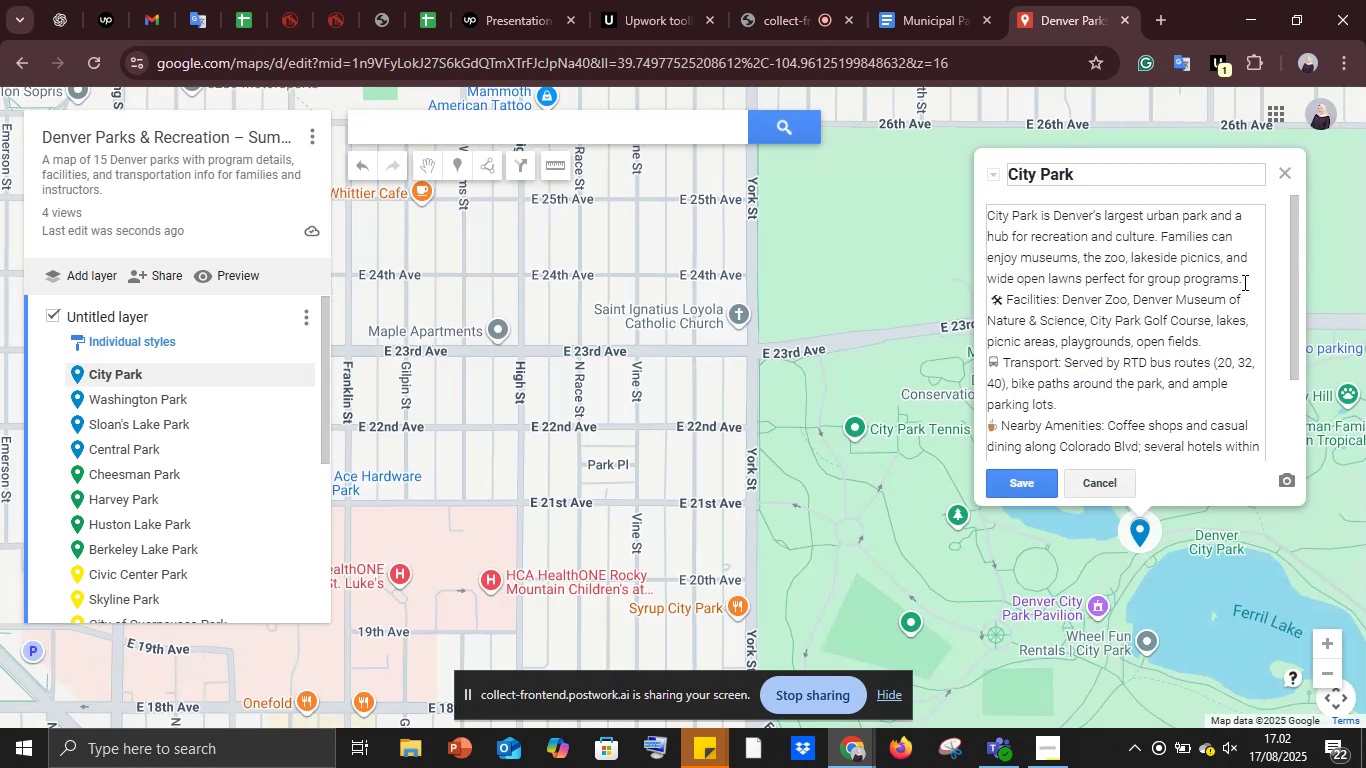 
key(Shift+Enter)
 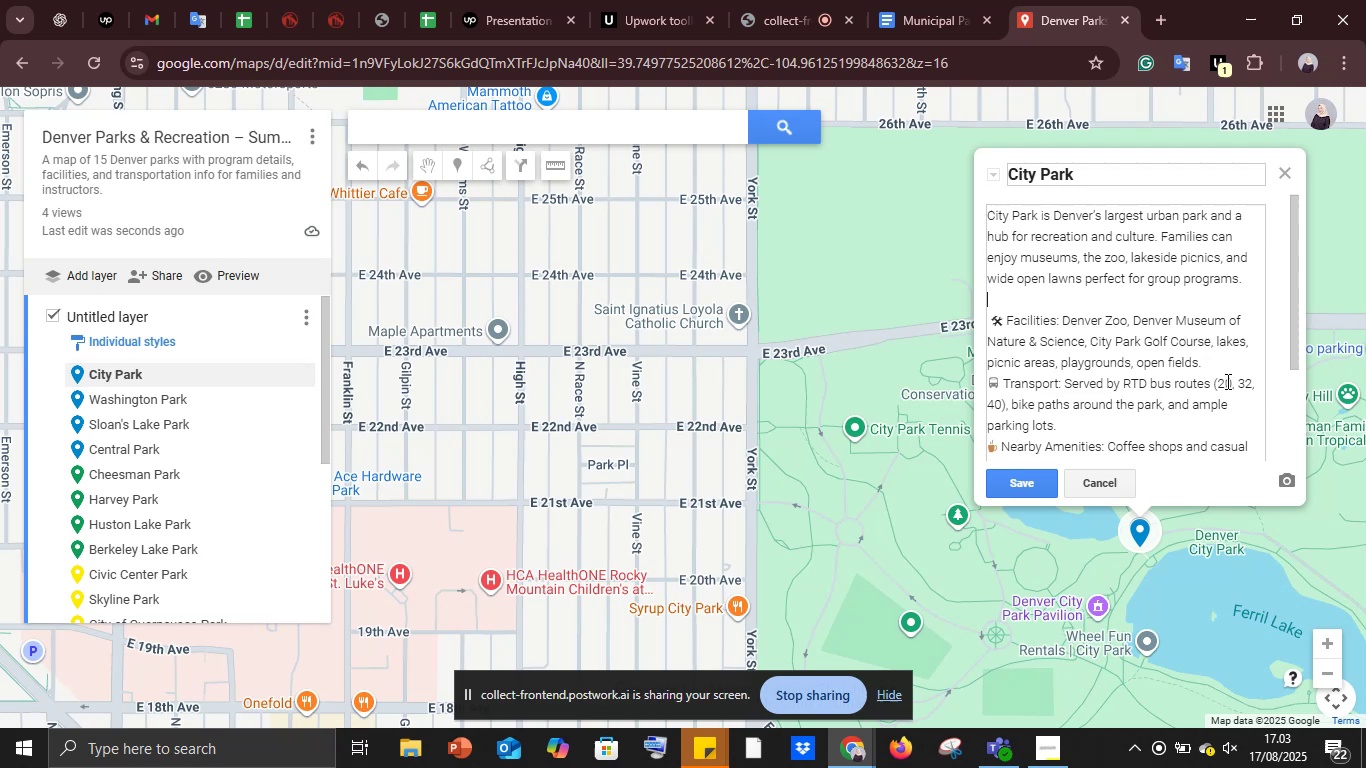 
left_click([1230, 359])
 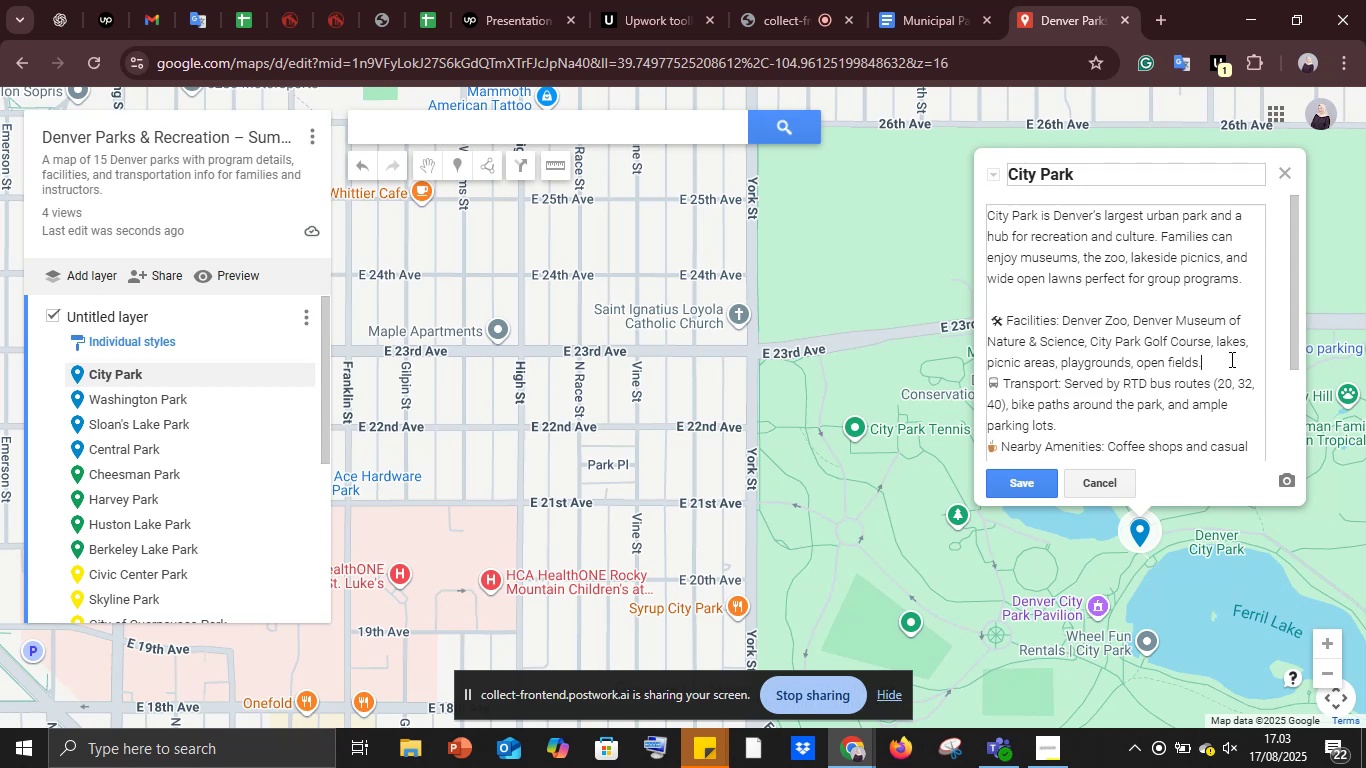 
key(Shift+Enter)
 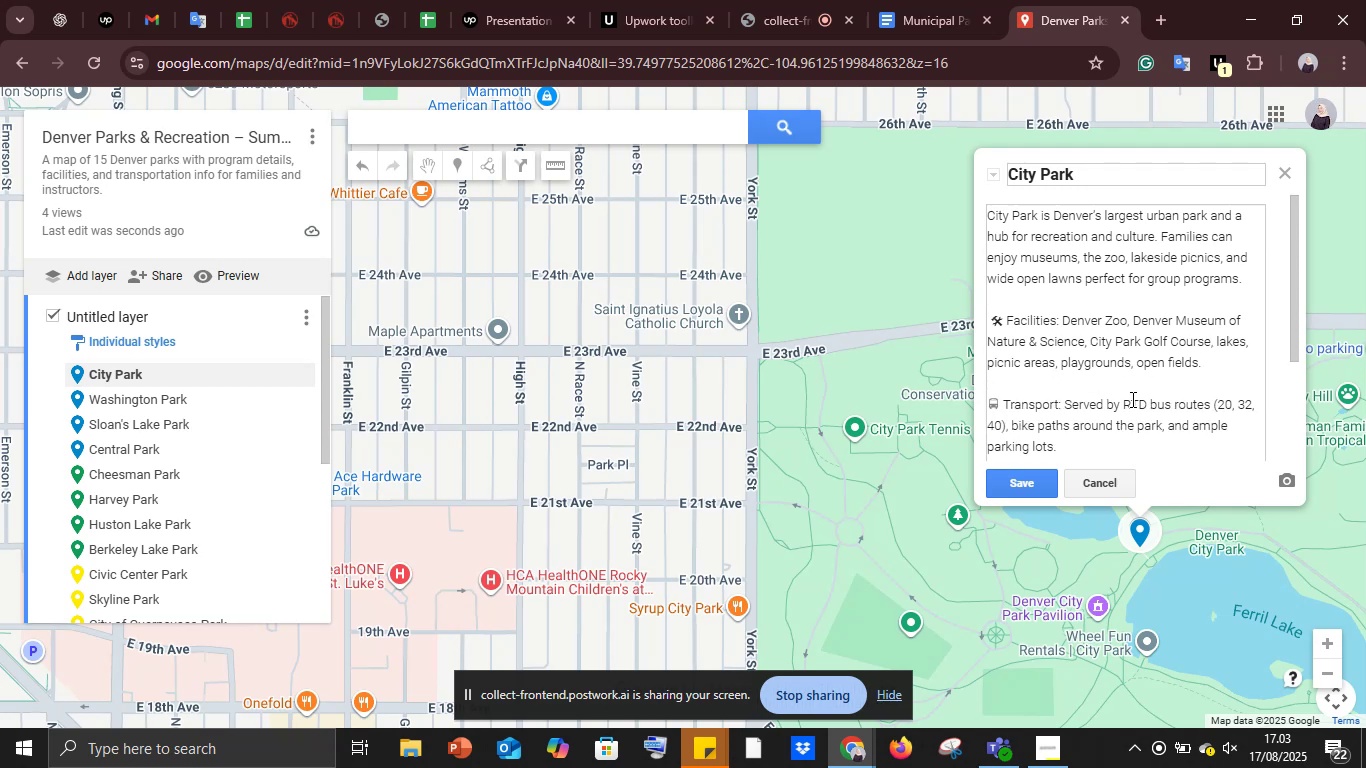 
scroll: coordinate [1130, 406], scroll_direction: down, amount: 1.0
 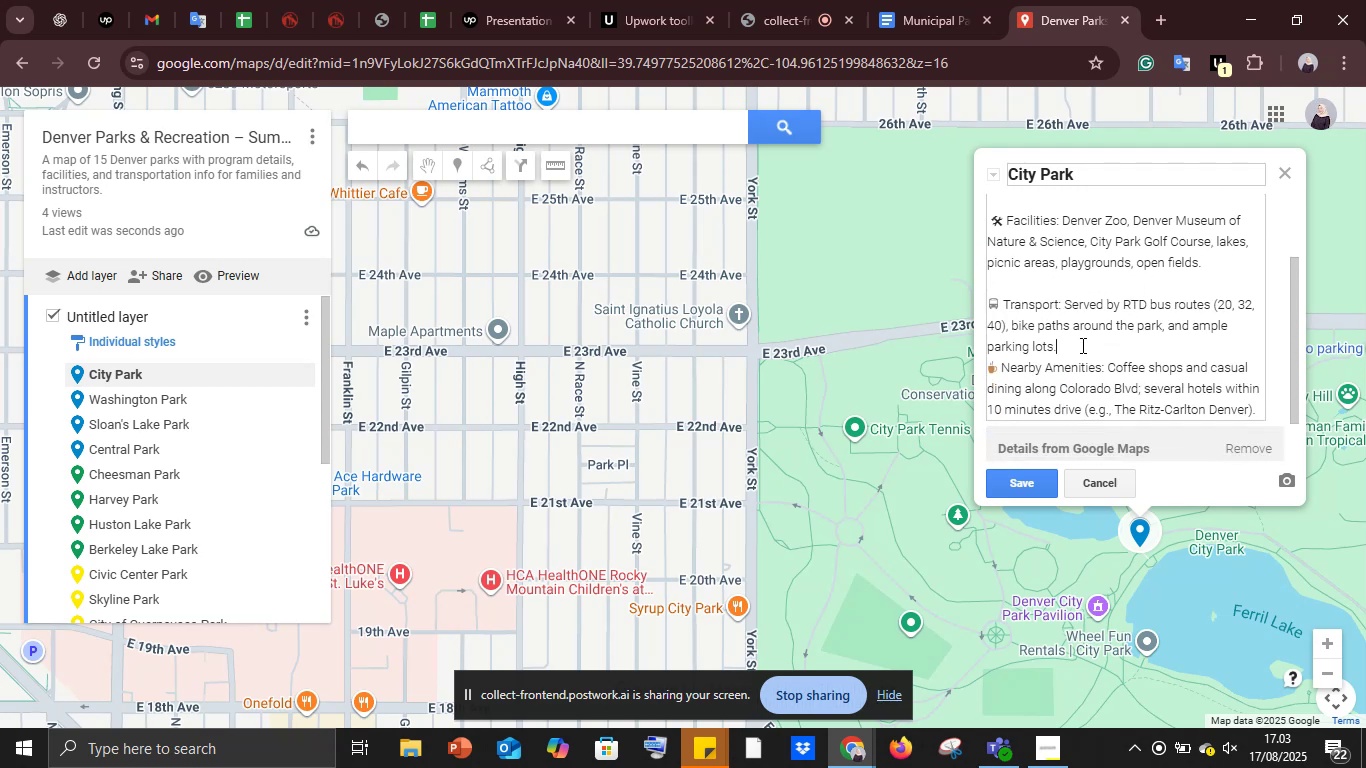 
key(Shift+Enter)
 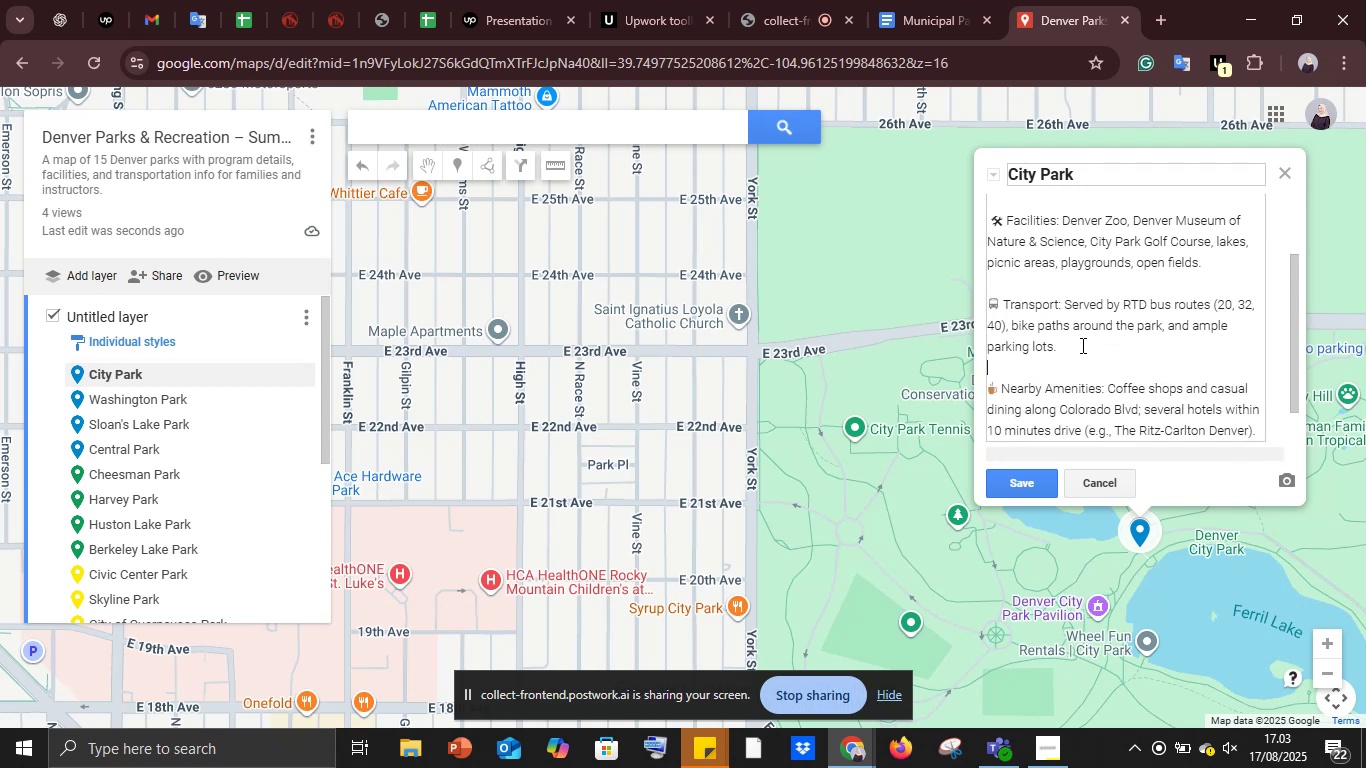 
scroll: coordinate [1082, 352], scroll_direction: down, amount: 3.0
 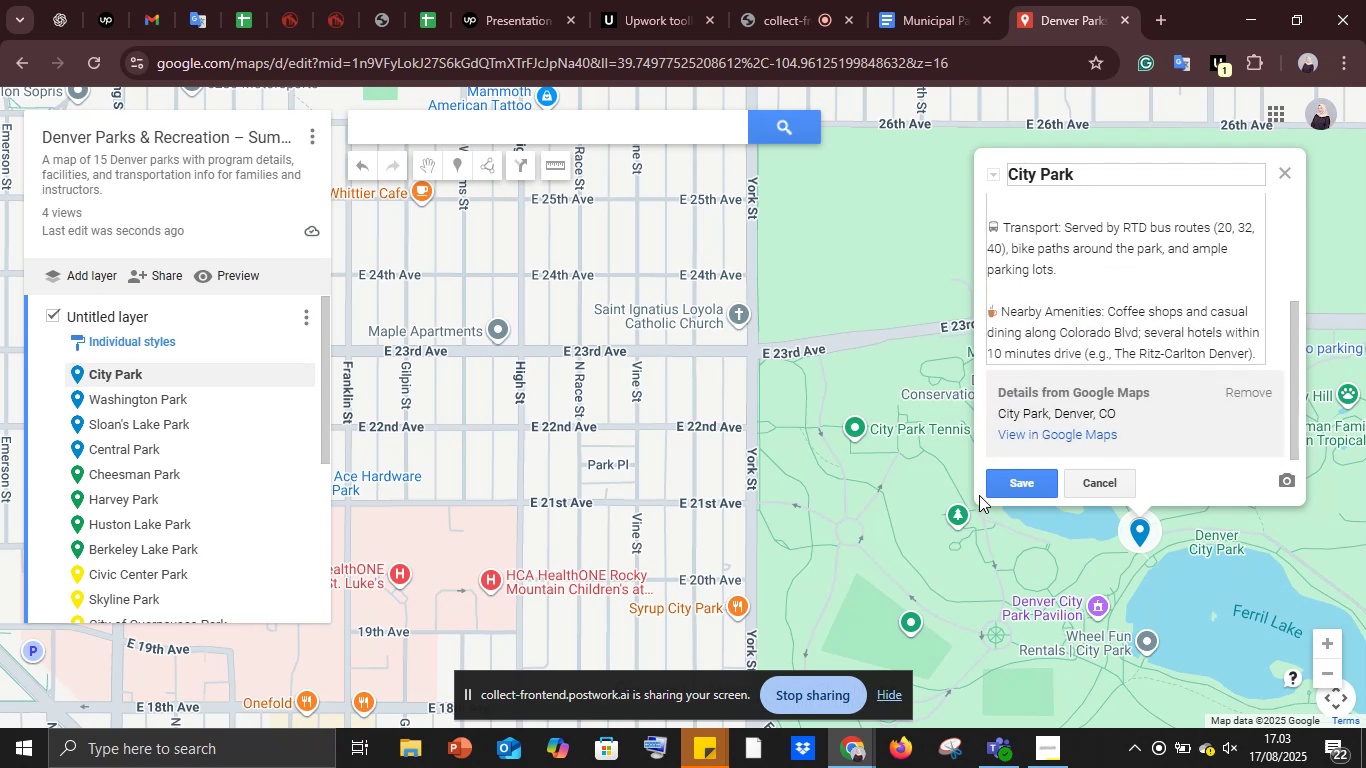 
left_click([1007, 485])
 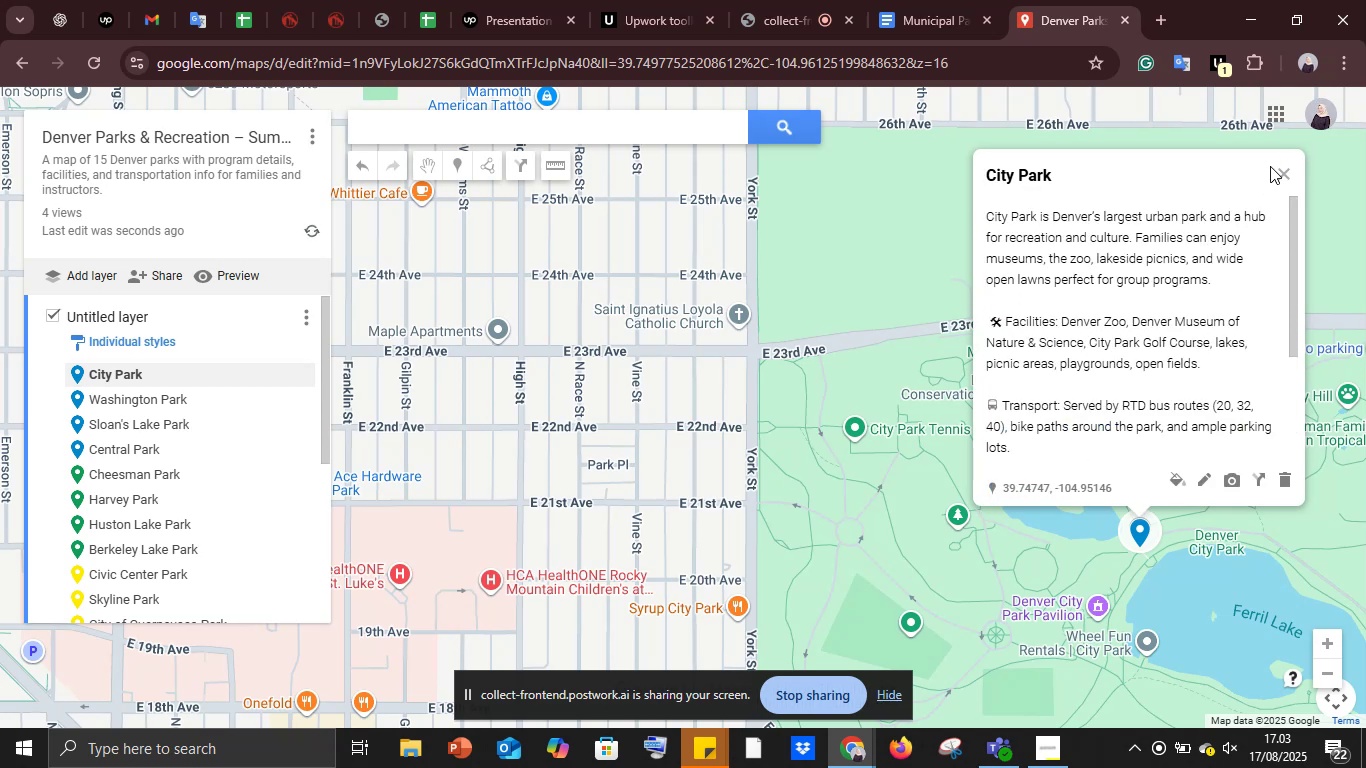 
left_click([1283, 170])
 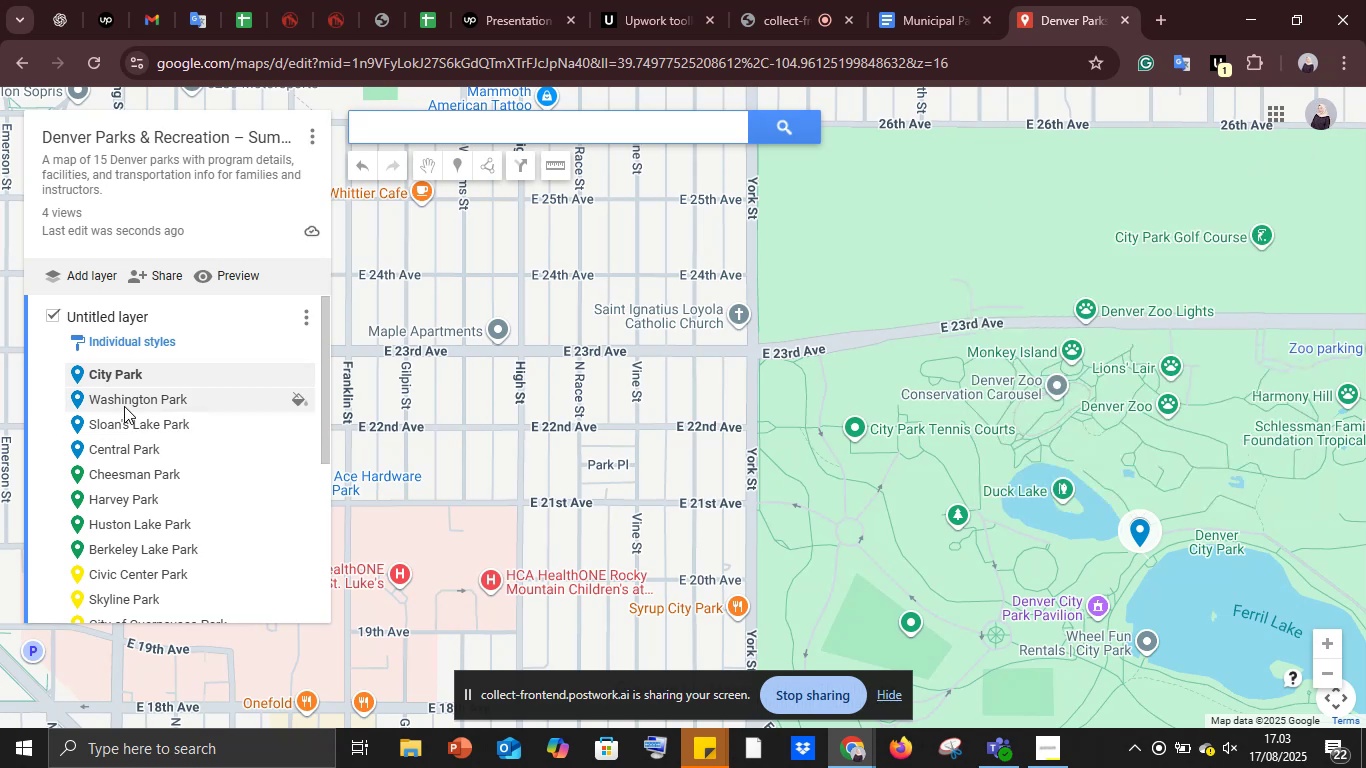 
left_click([123, 406])
 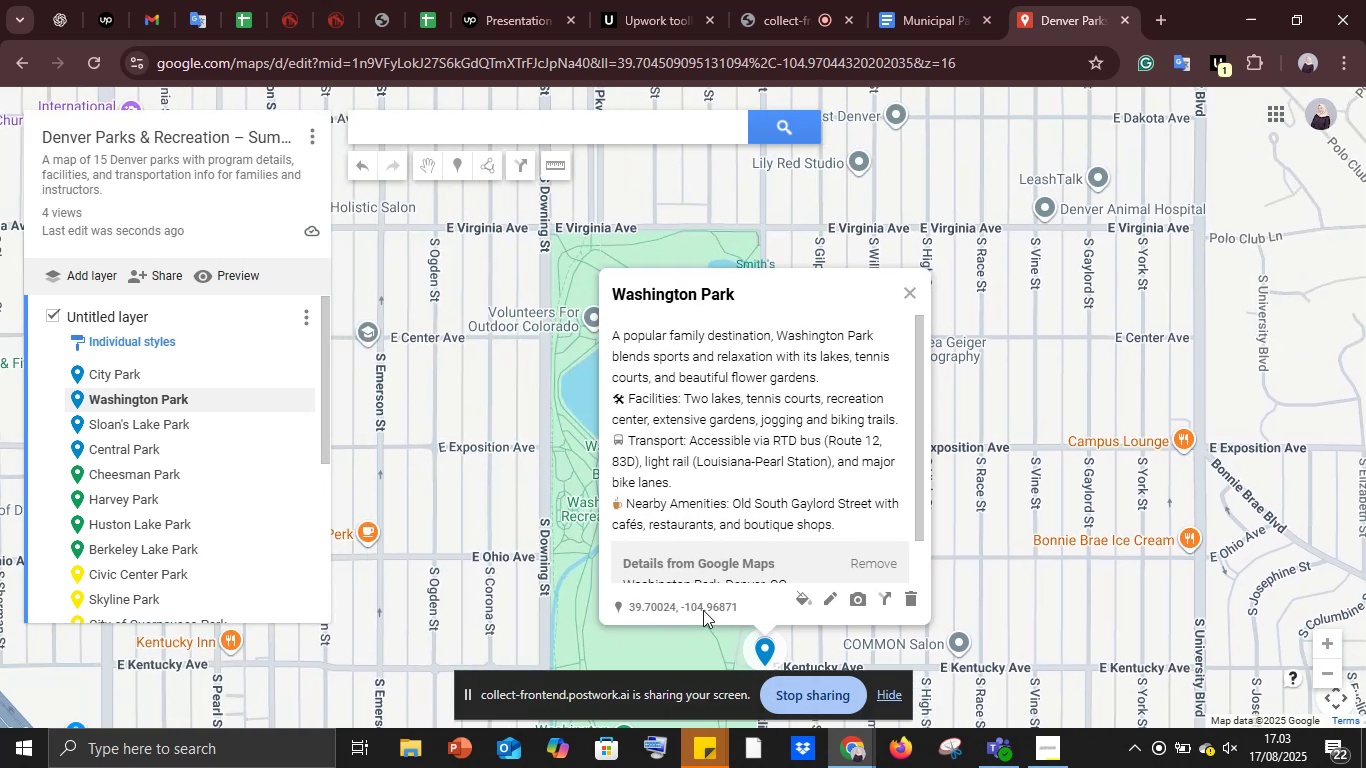 
left_click([831, 593])
 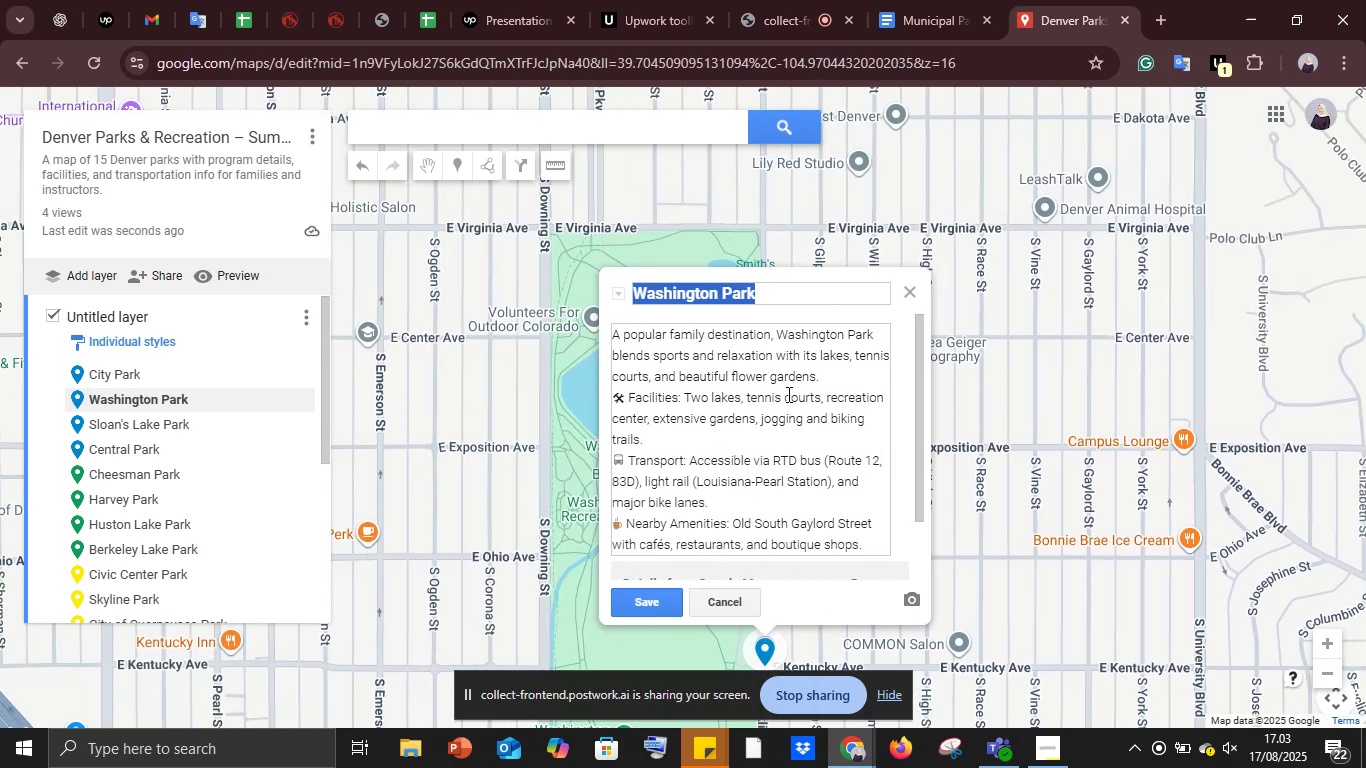 
left_click([840, 377])
 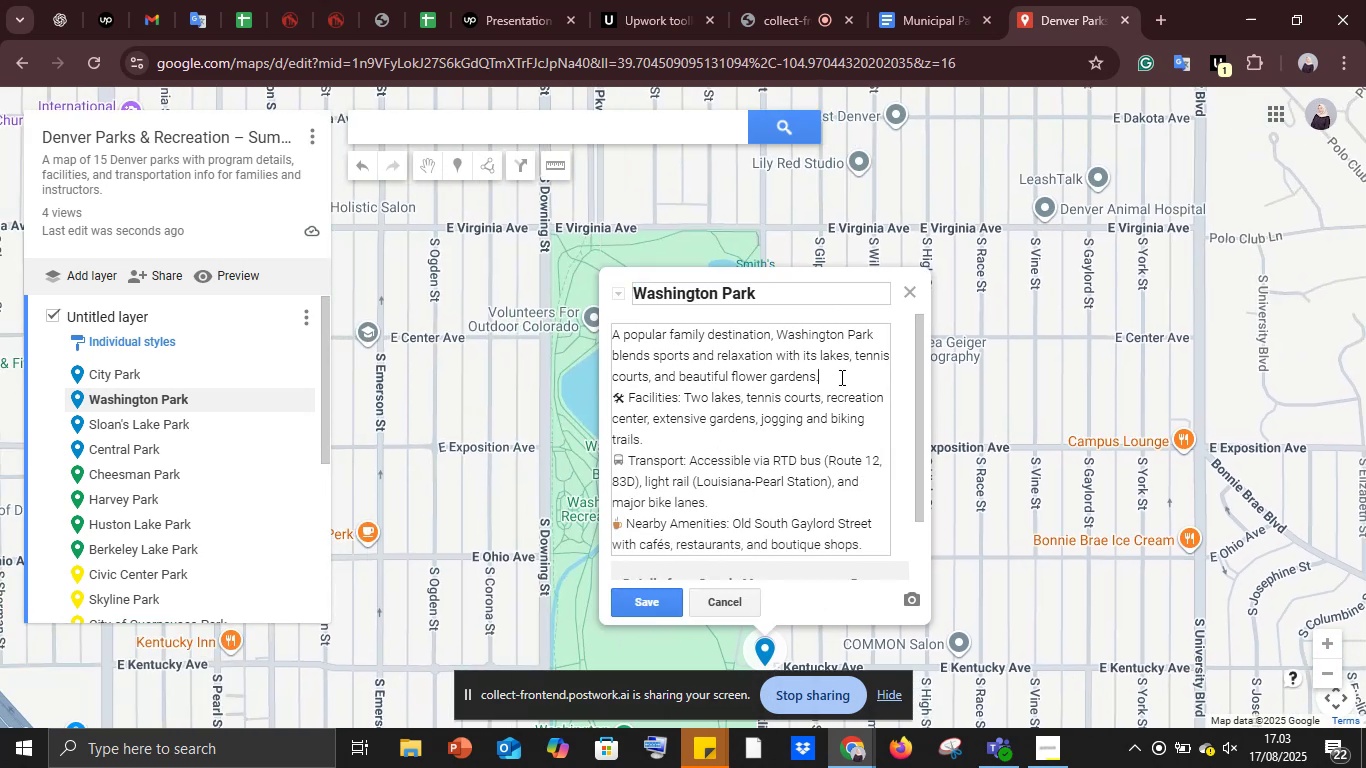 
key(Shift+Enter)
 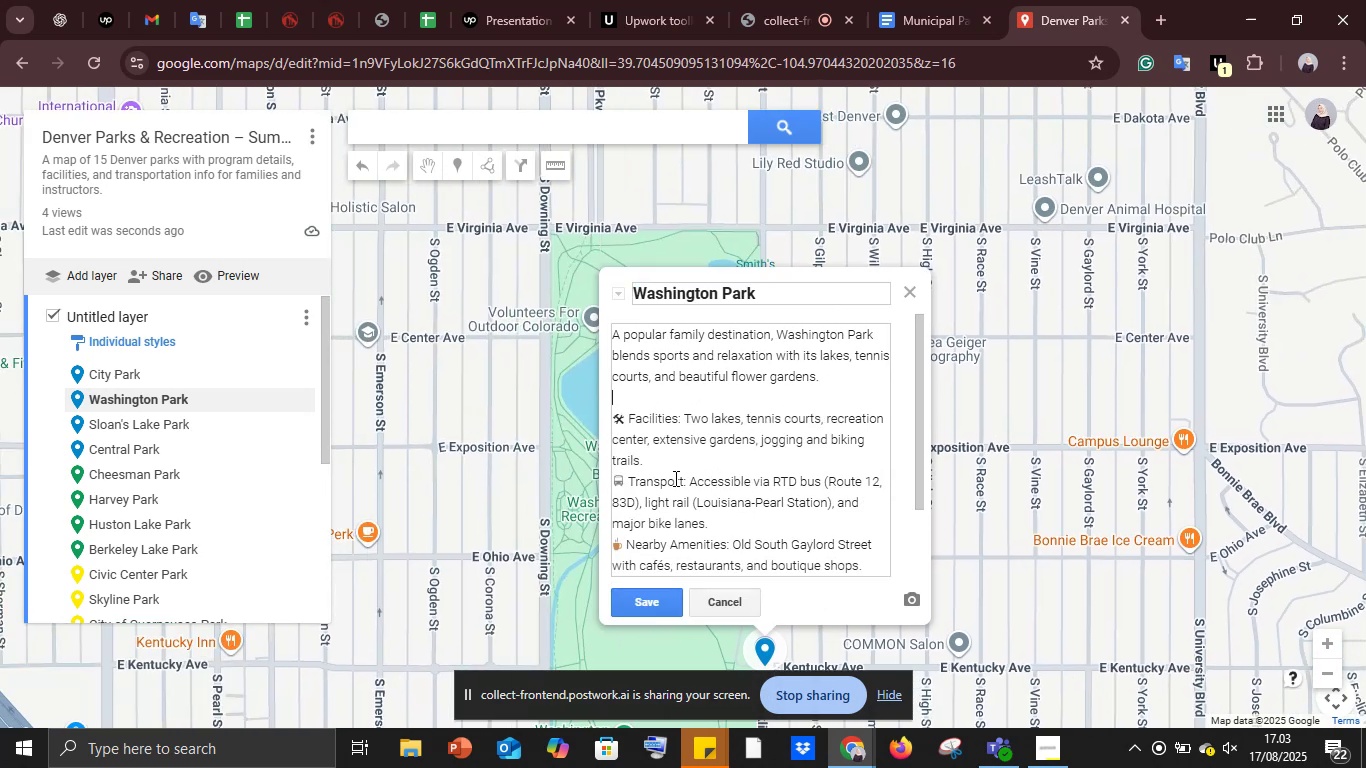 
left_click([670, 466])
 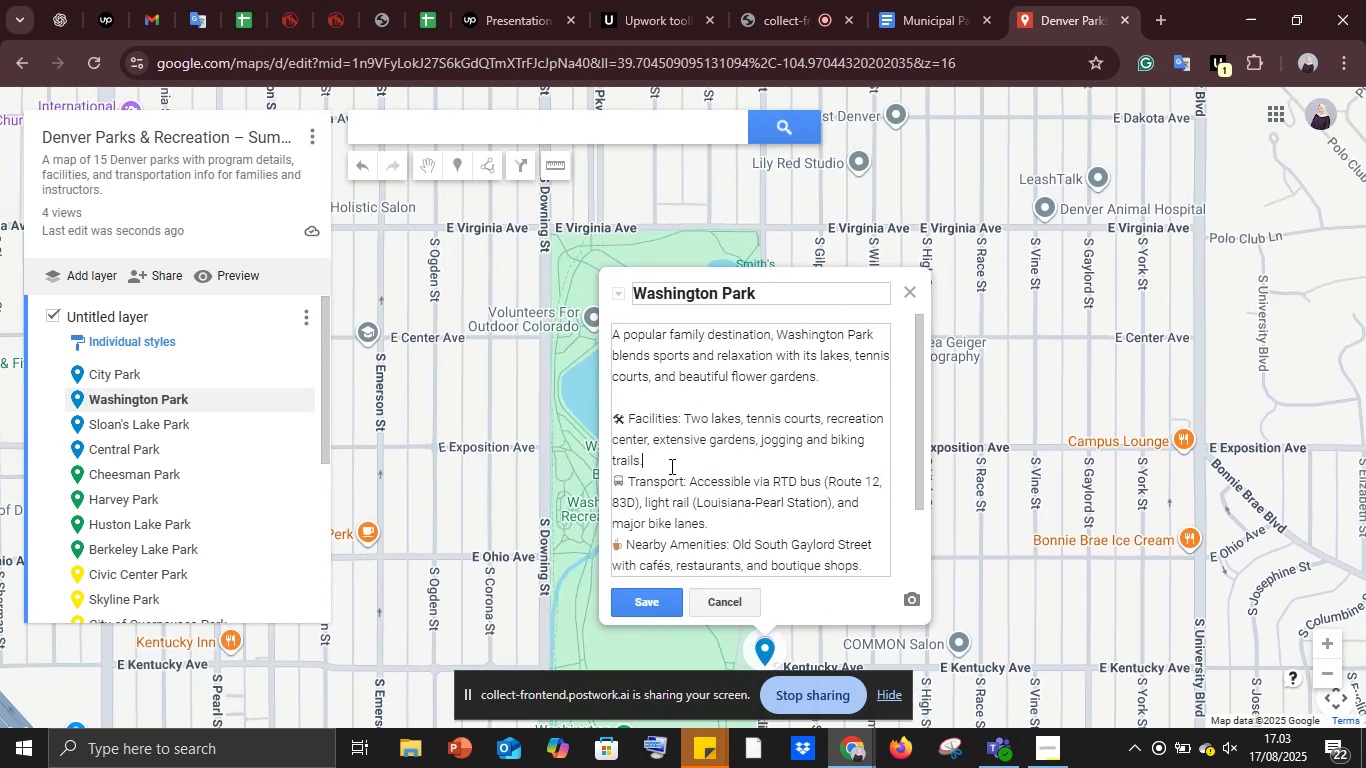 
key(Shift+Enter)
 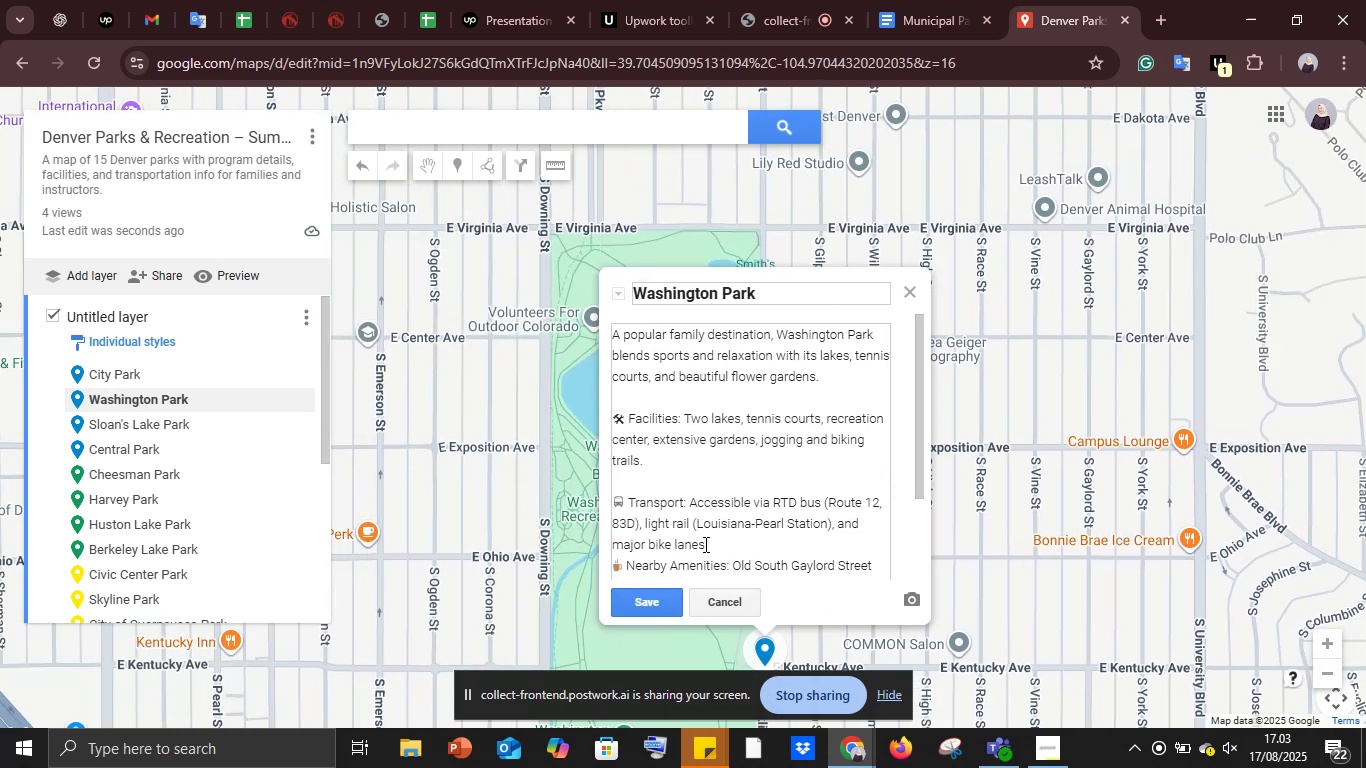 
left_click([718, 549])
 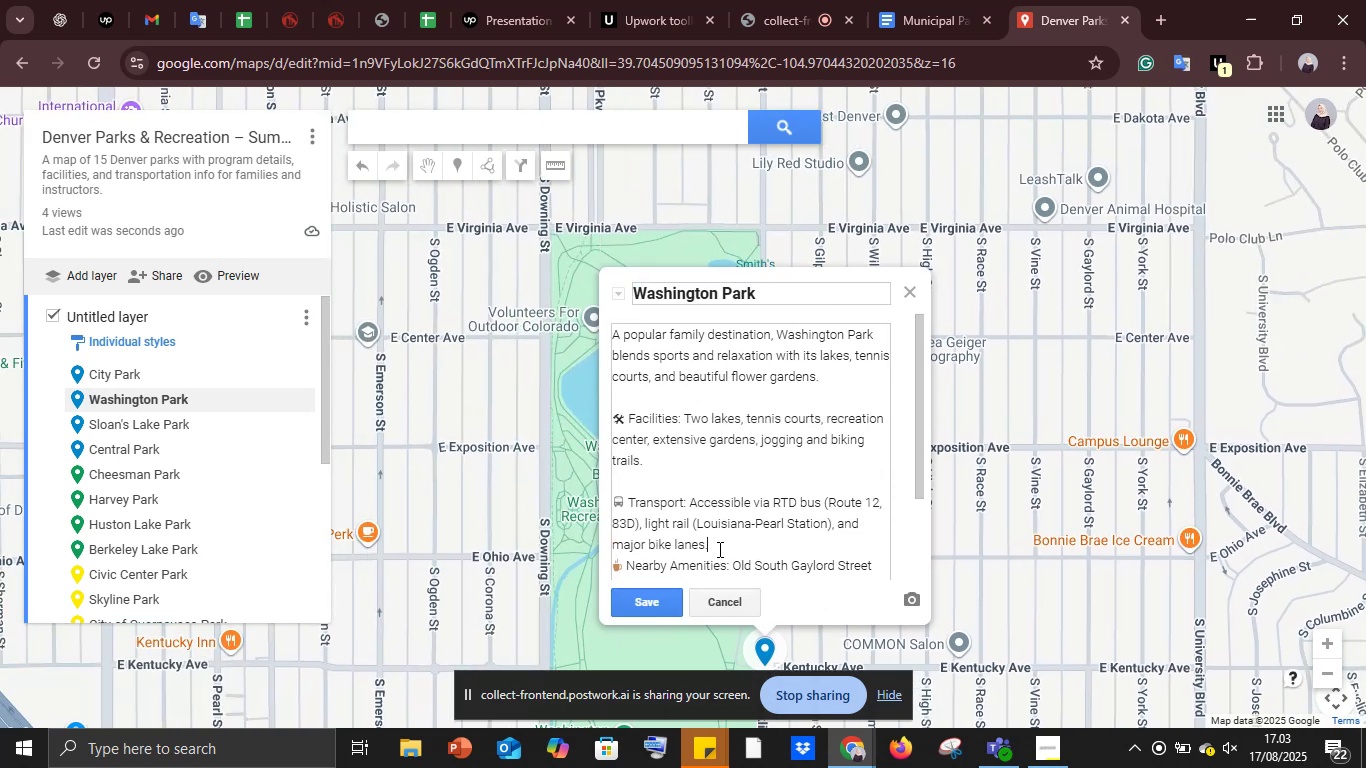 
key(Shift+Enter)
 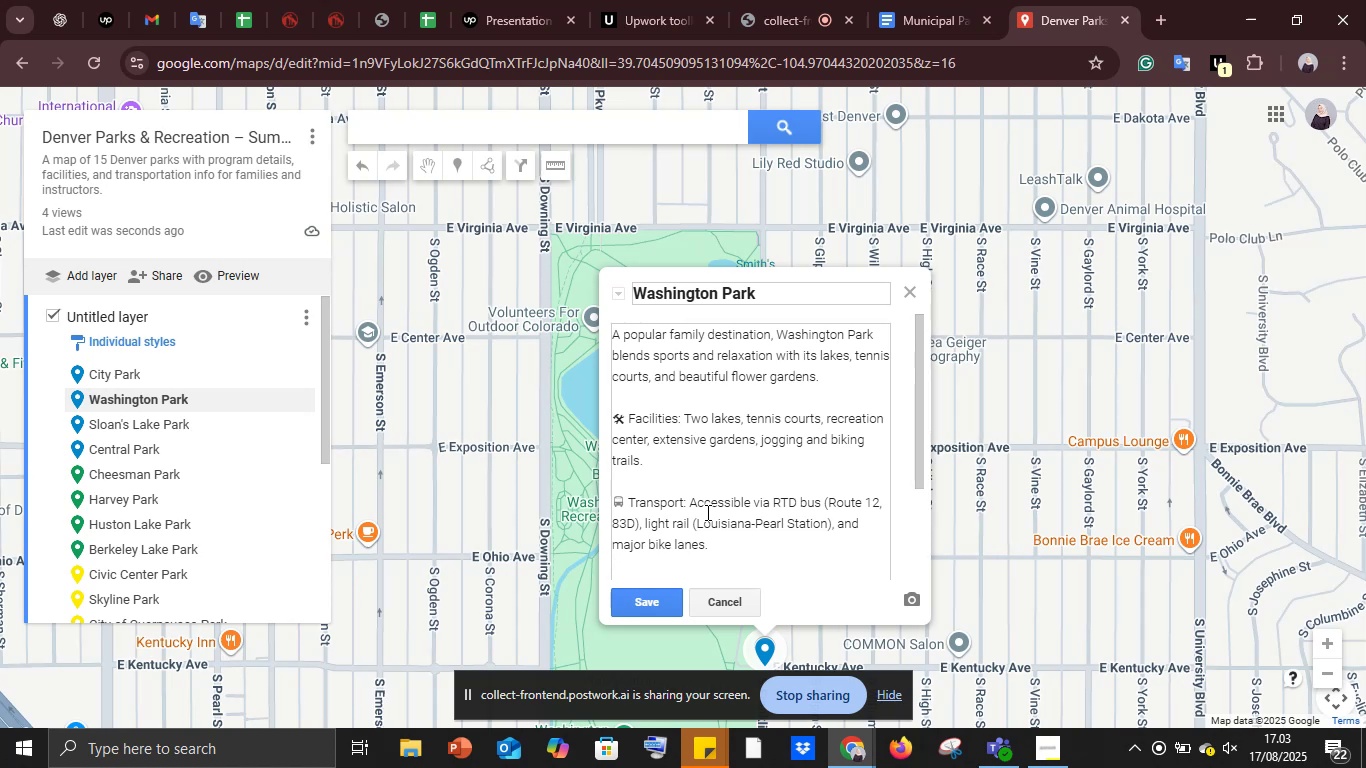 
scroll: coordinate [707, 507], scroll_direction: down, amount: 2.0
 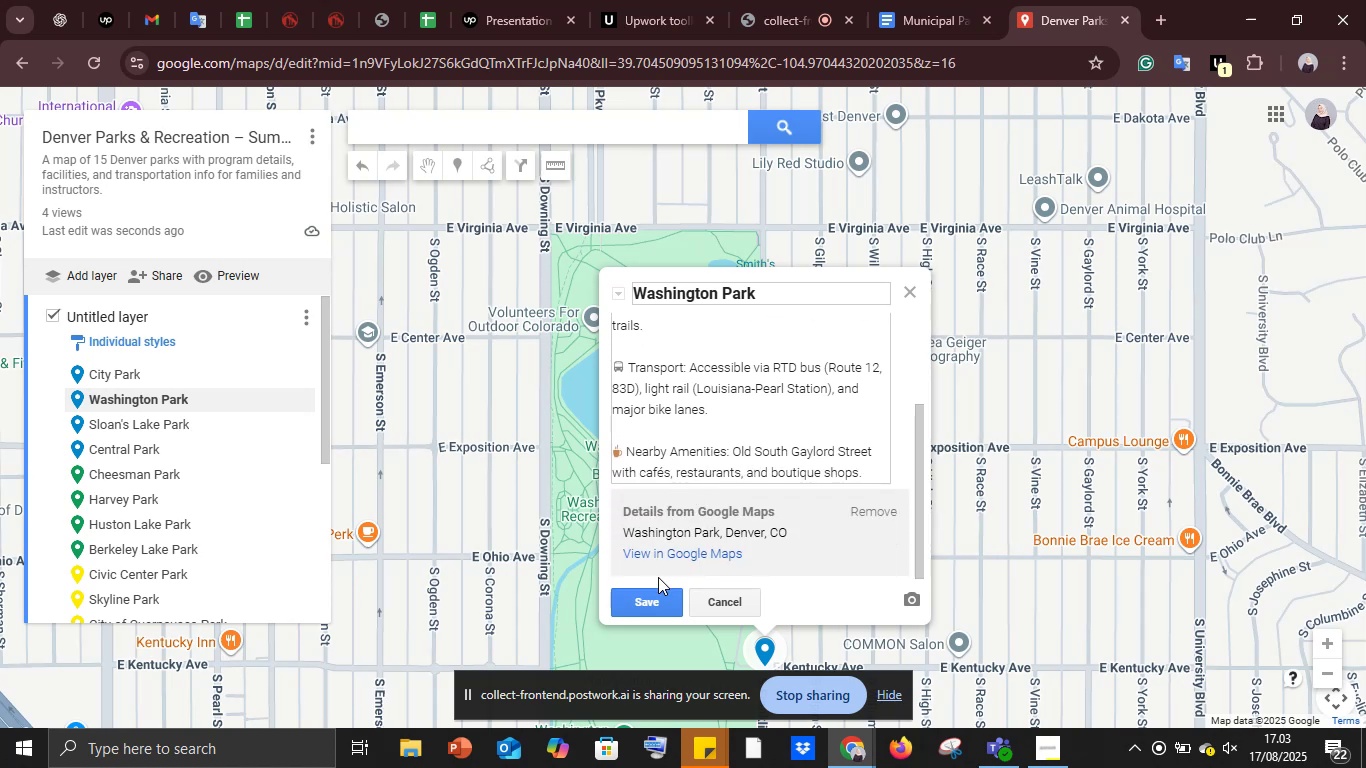 
left_click([654, 603])
 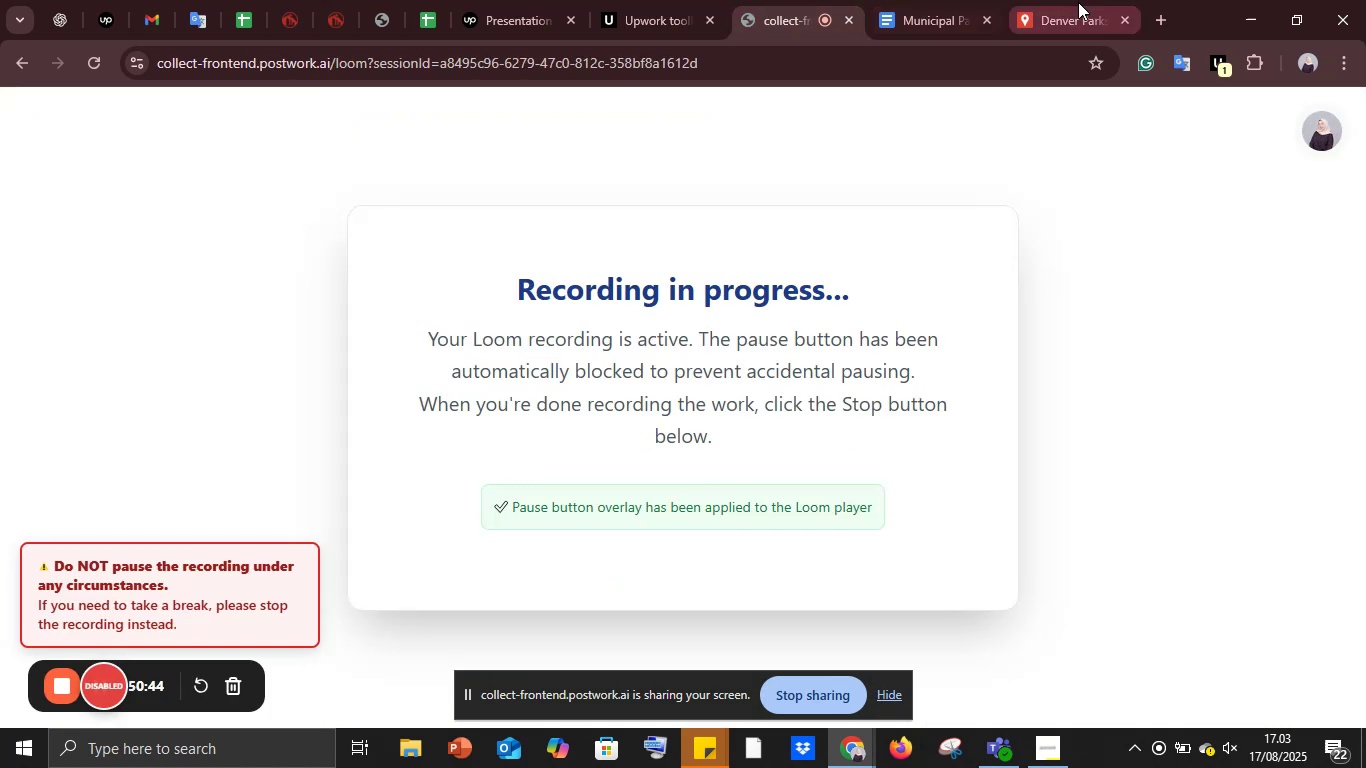 
left_click([1081, 3])
 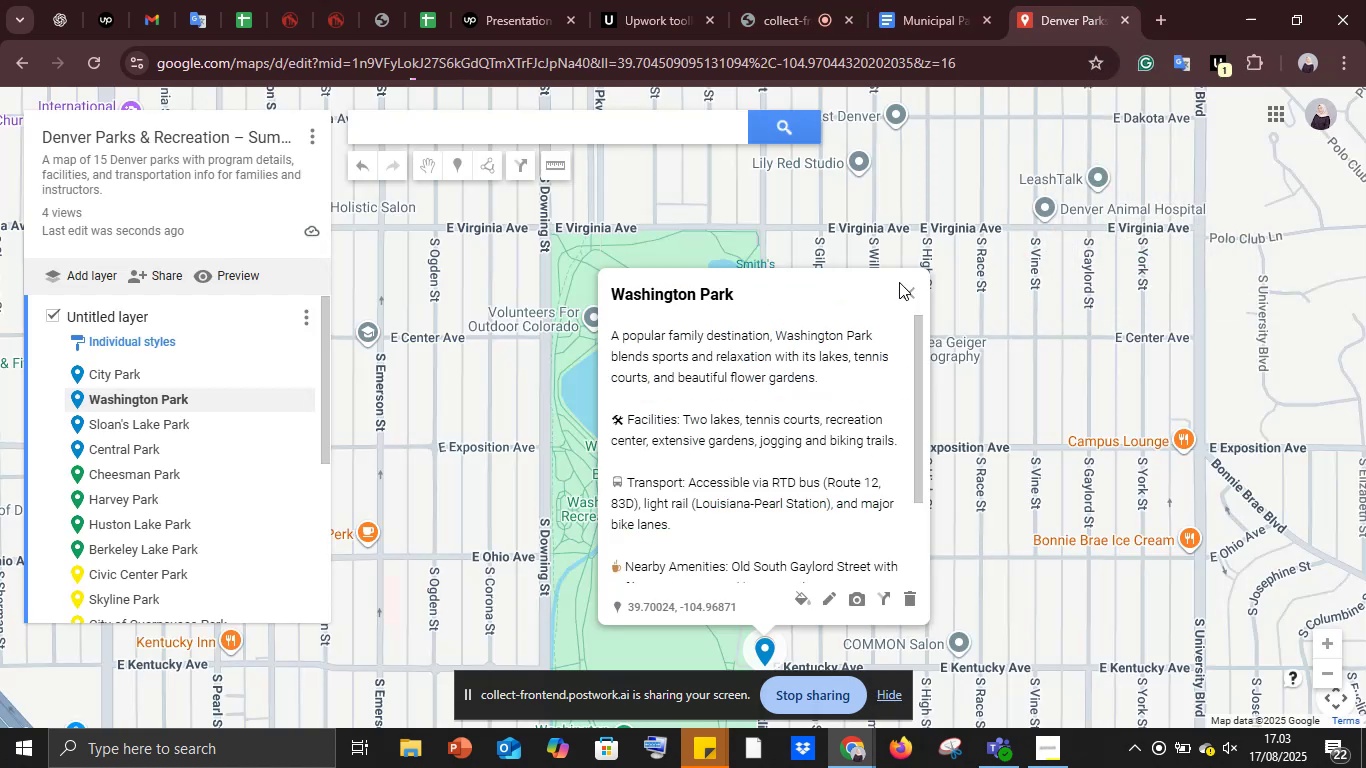 
left_click([904, 283])
 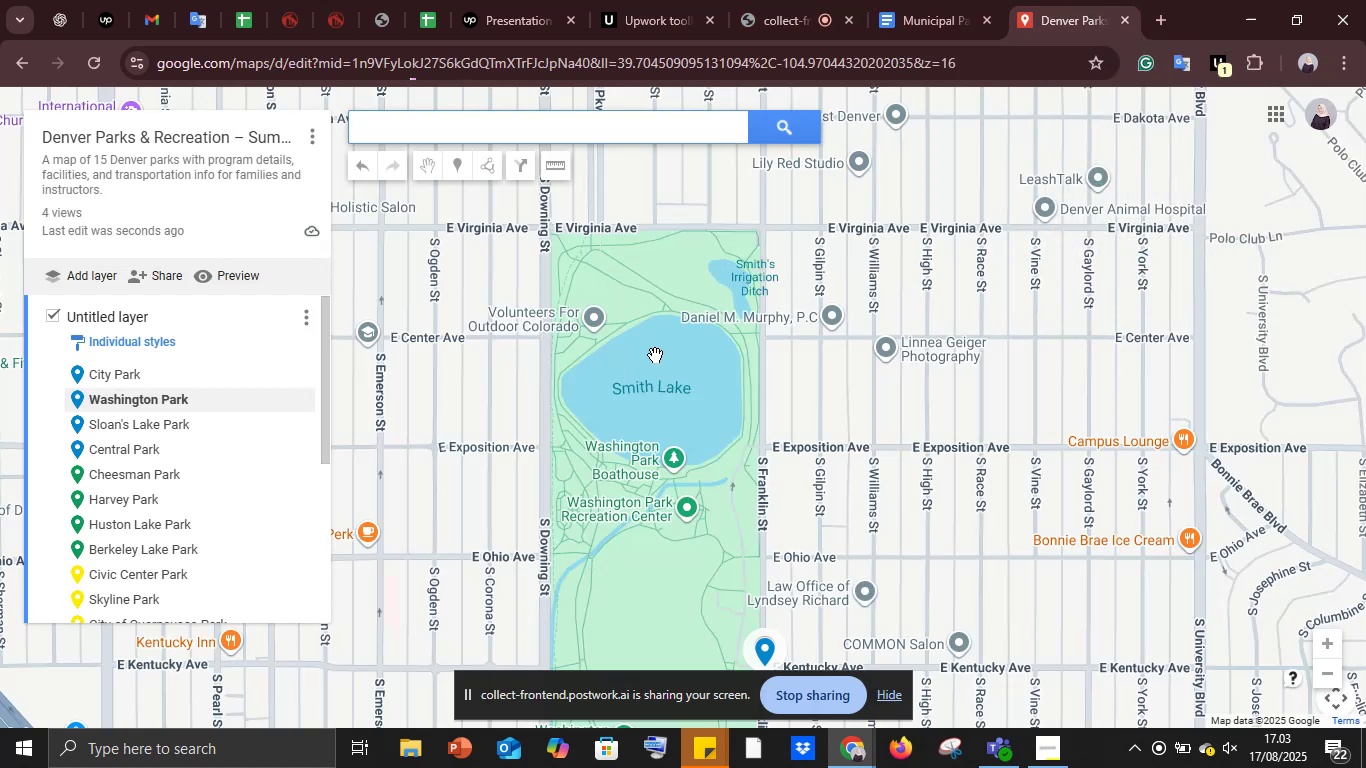 
scroll: coordinate [652, 359], scroll_direction: down, amount: 13.0
 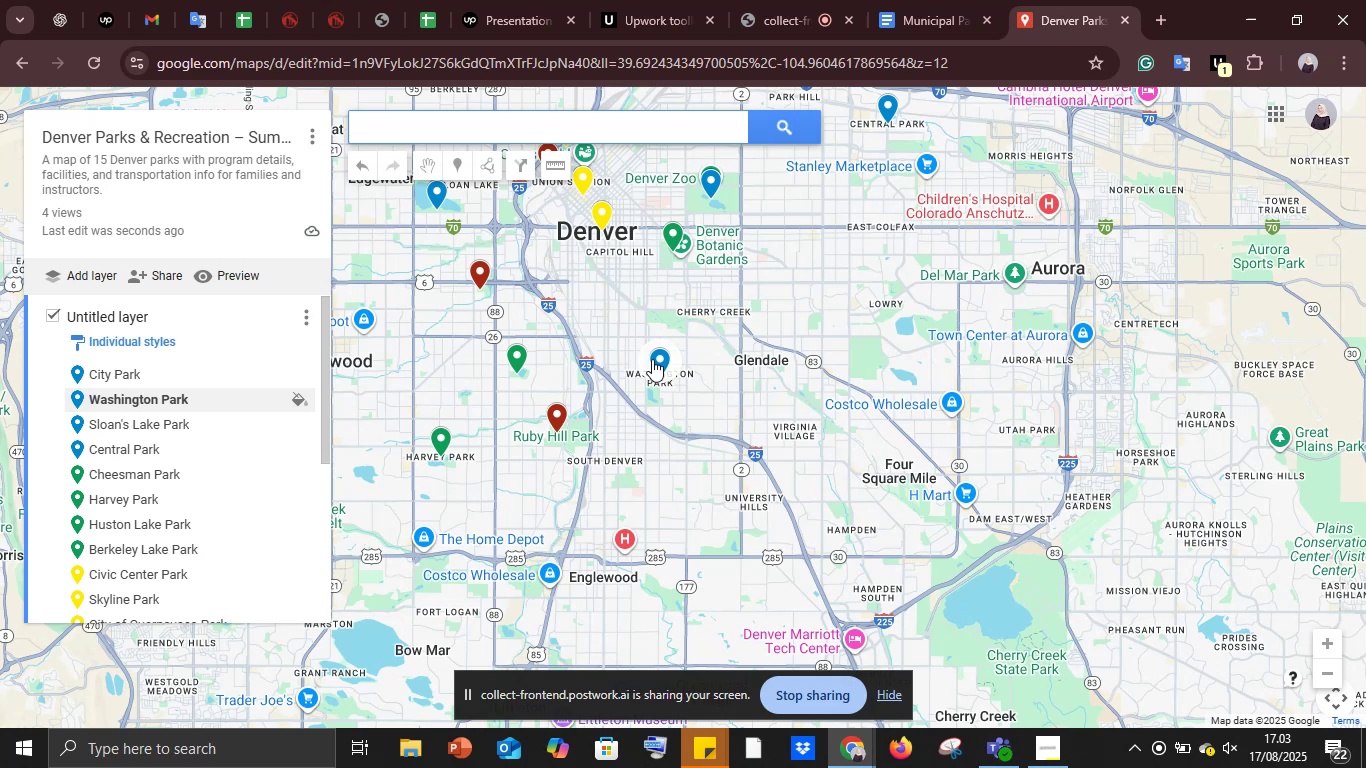 
scroll: coordinate [652, 359], scroll_direction: up, amount: 5.0
 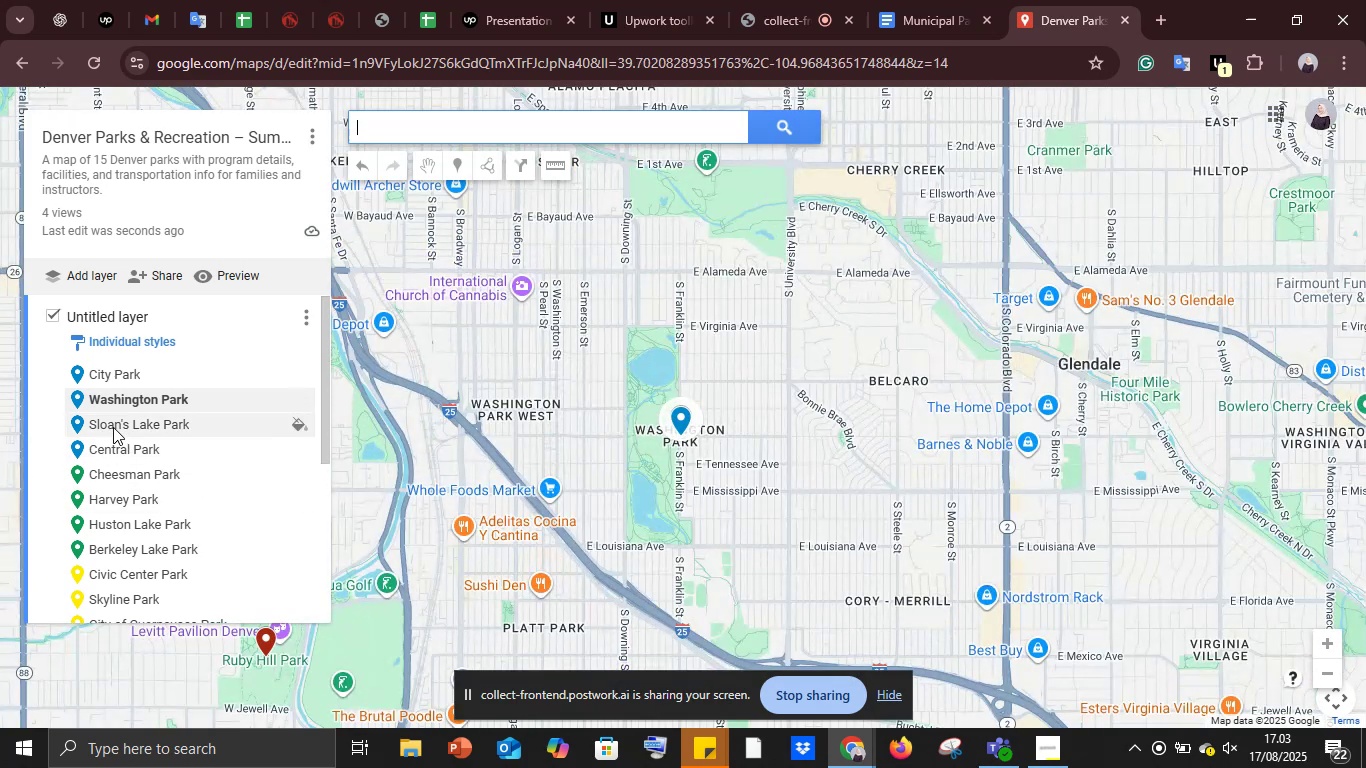 
left_click([113, 427])
 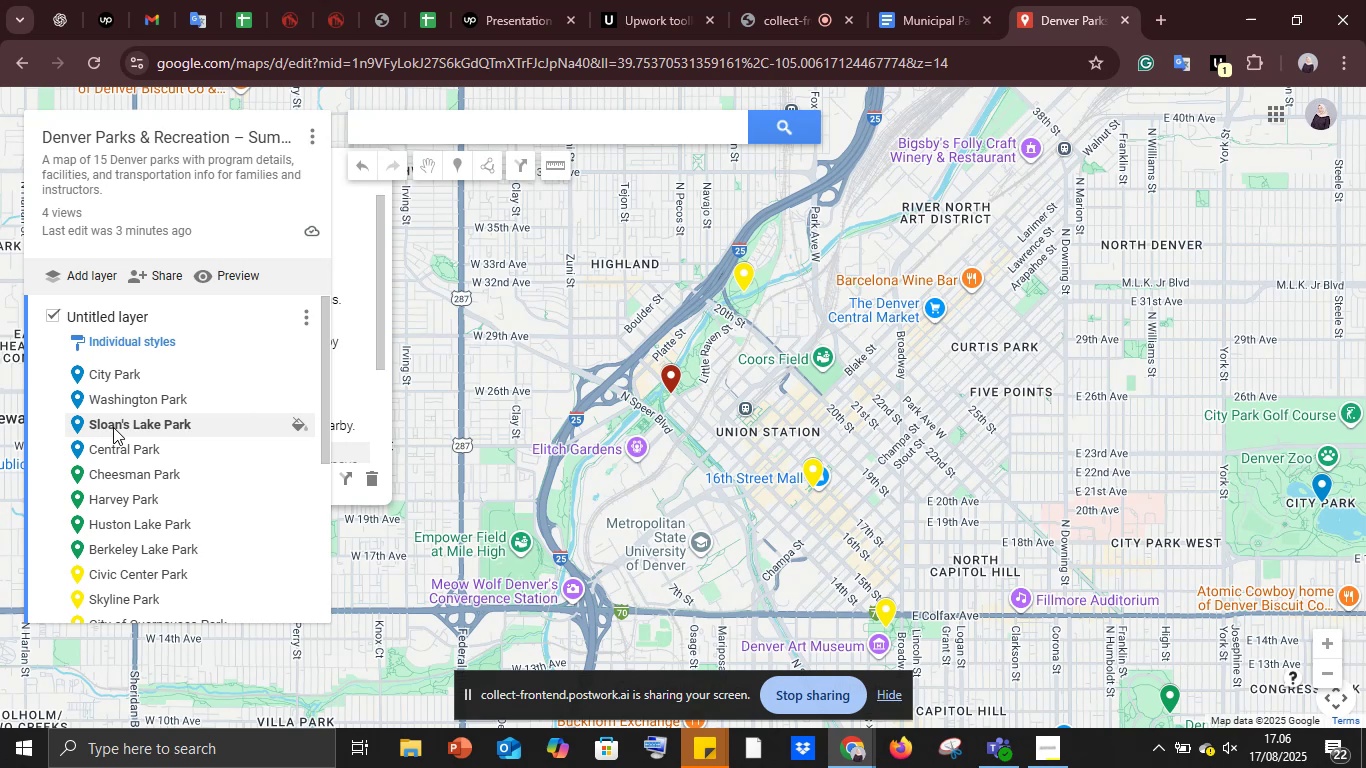 
wait(165.14)
 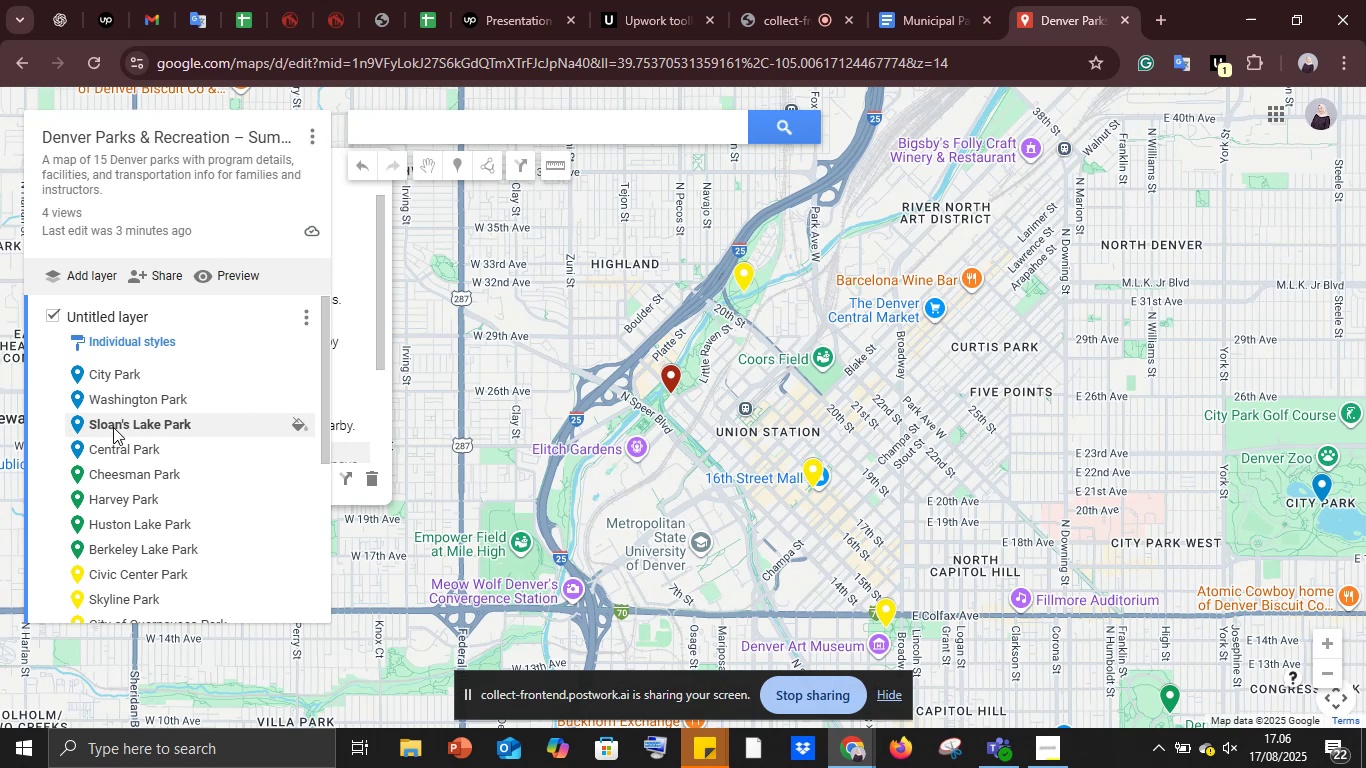 
left_click([124, 453])
 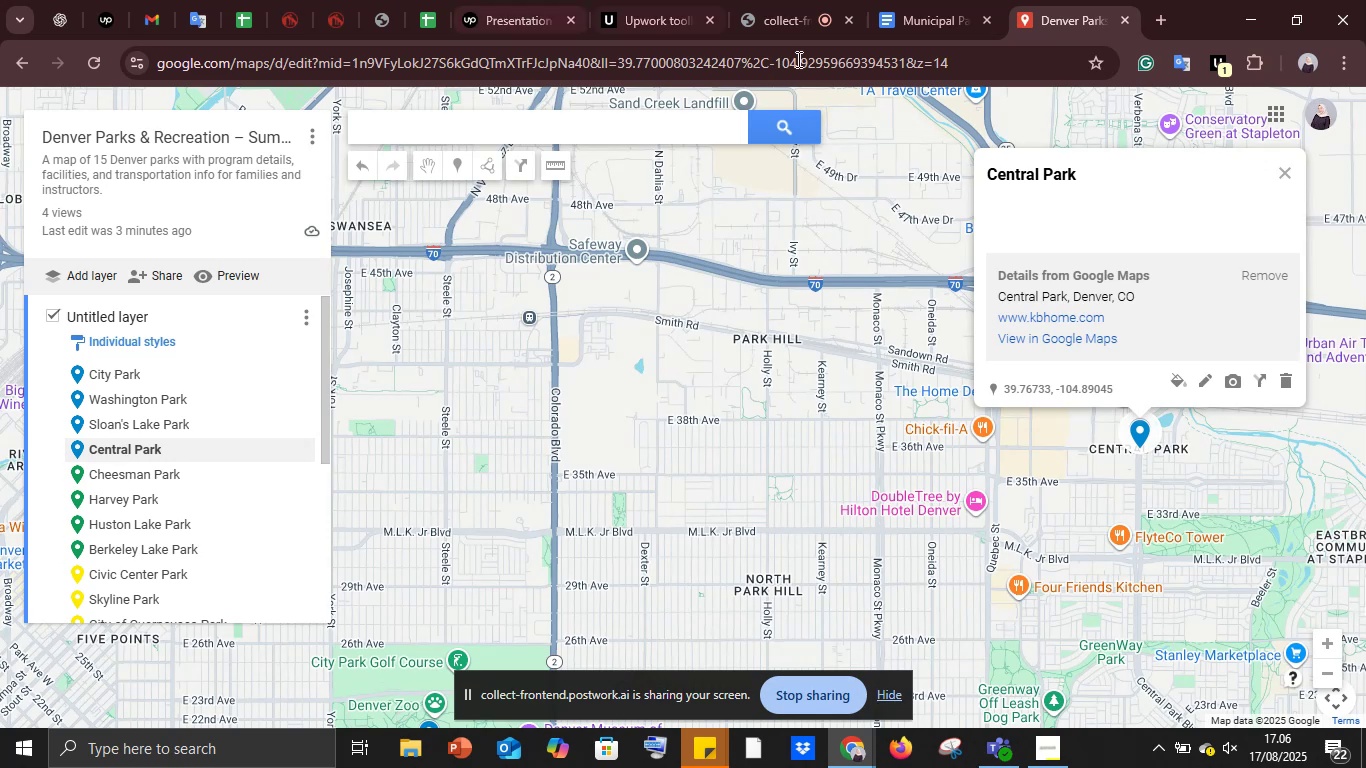 
wait(5.85)
 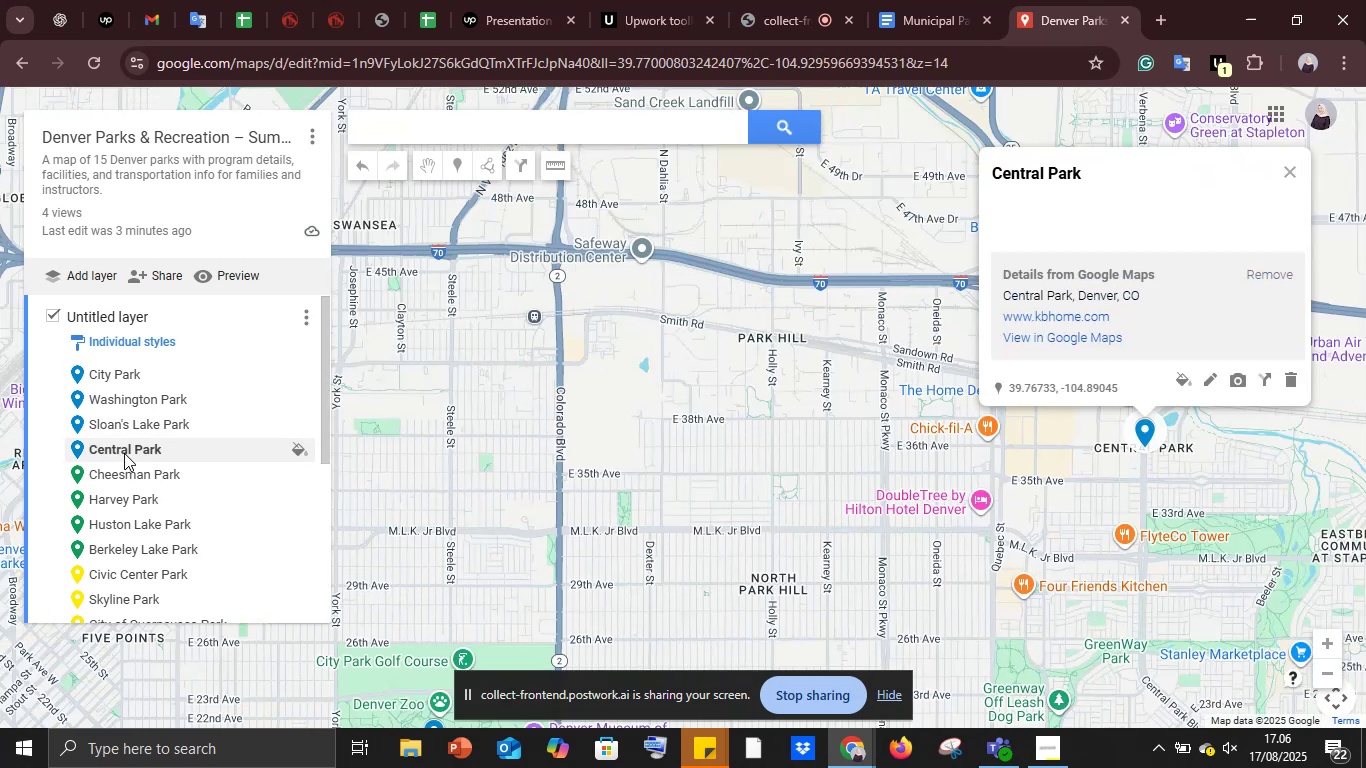 
left_click([935, 1])
 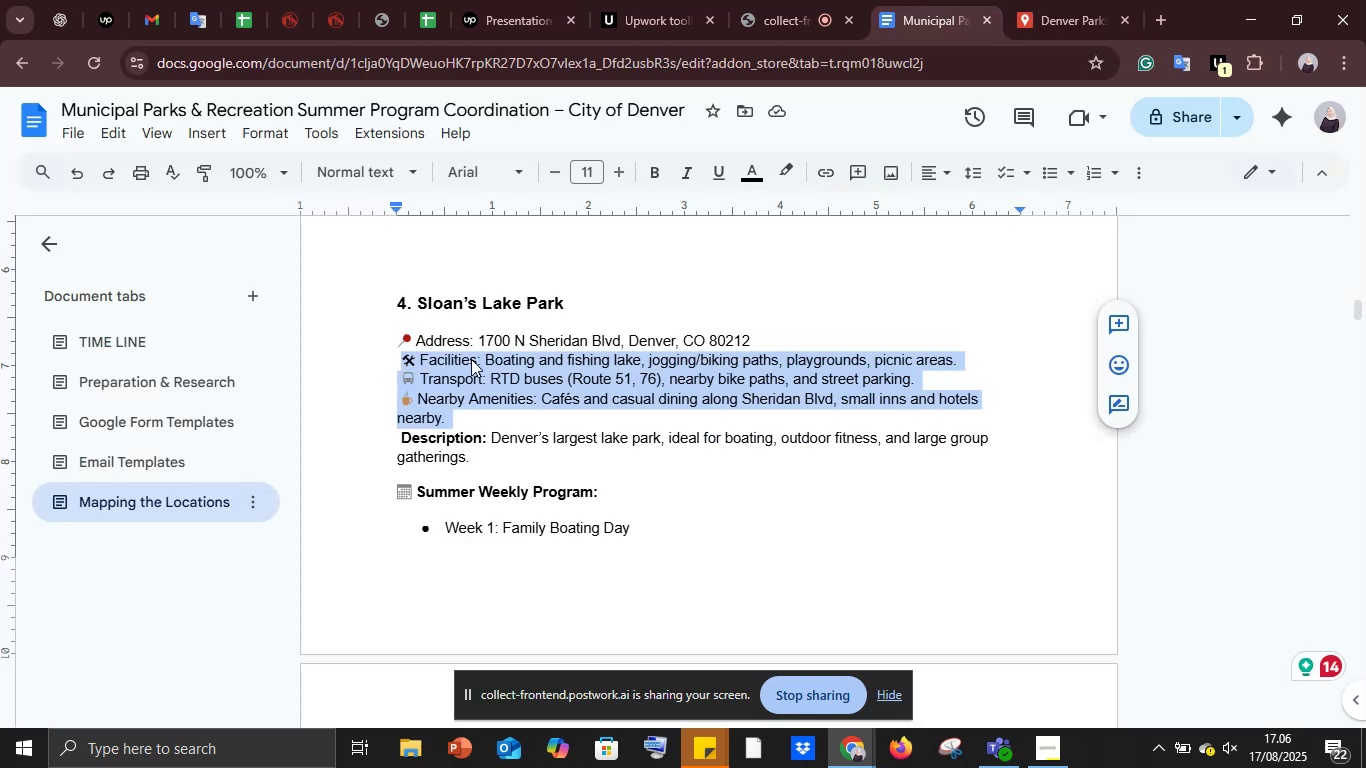 
scroll: coordinate [502, 361], scroll_direction: up, amount: 12.0
 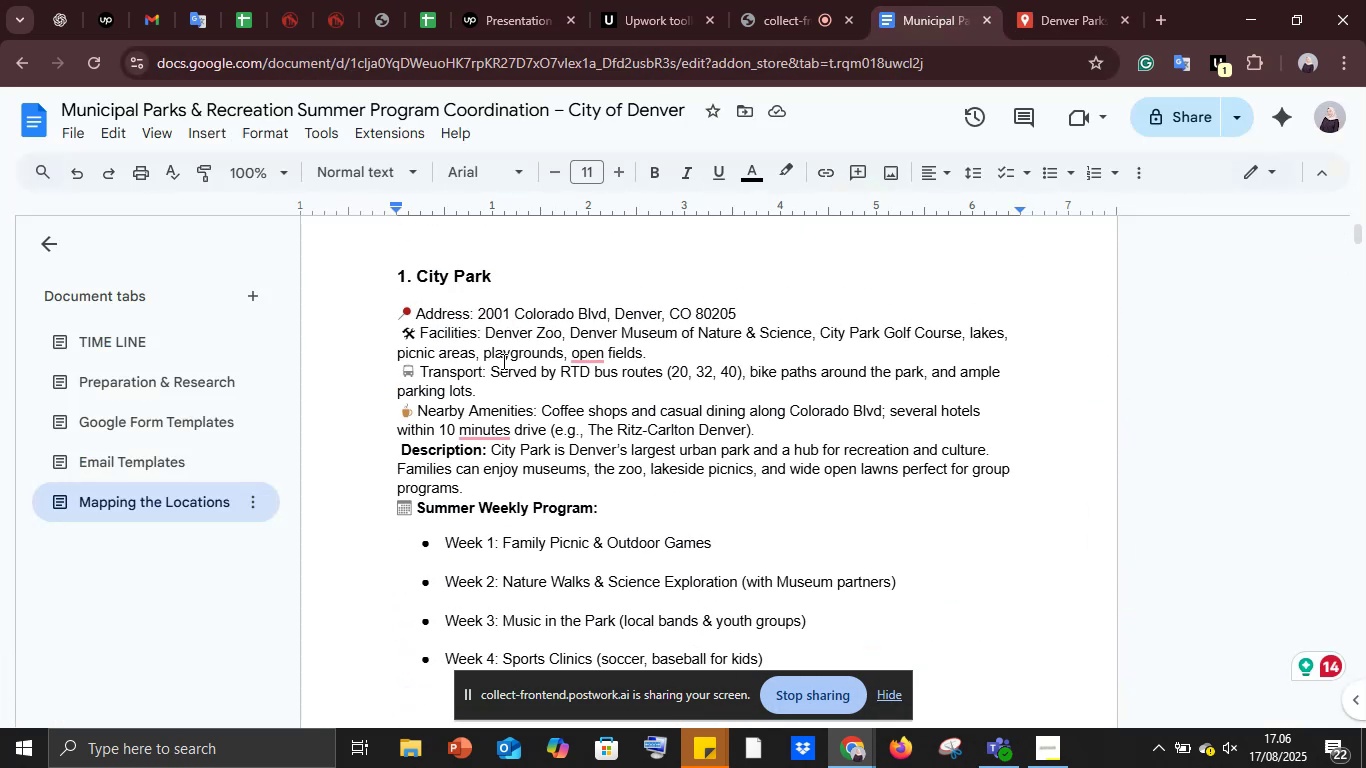 
scroll: coordinate [503, 361], scroll_direction: down, amount: 17.0
 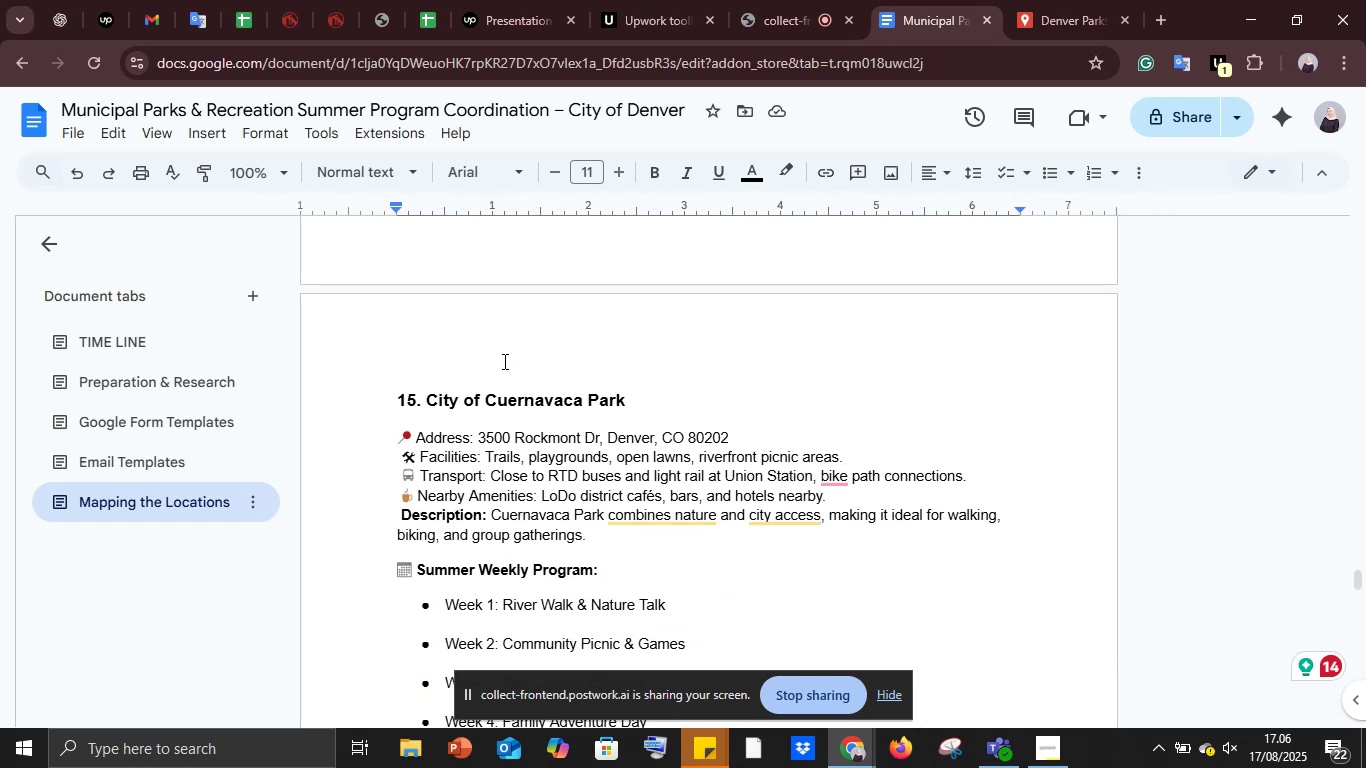 
scroll: coordinate [539, 345], scroll_direction: up, amount: 49.0
 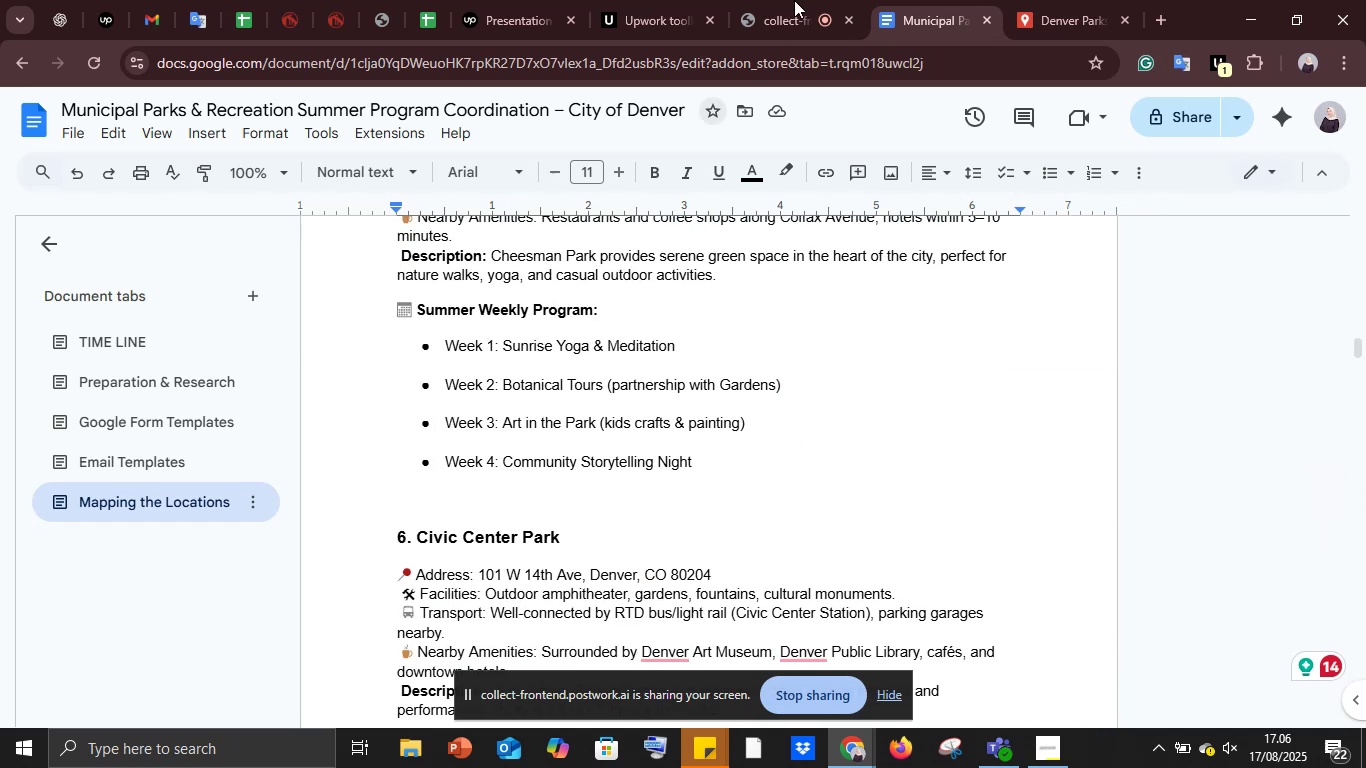 
left_click([1060, 0])
 